 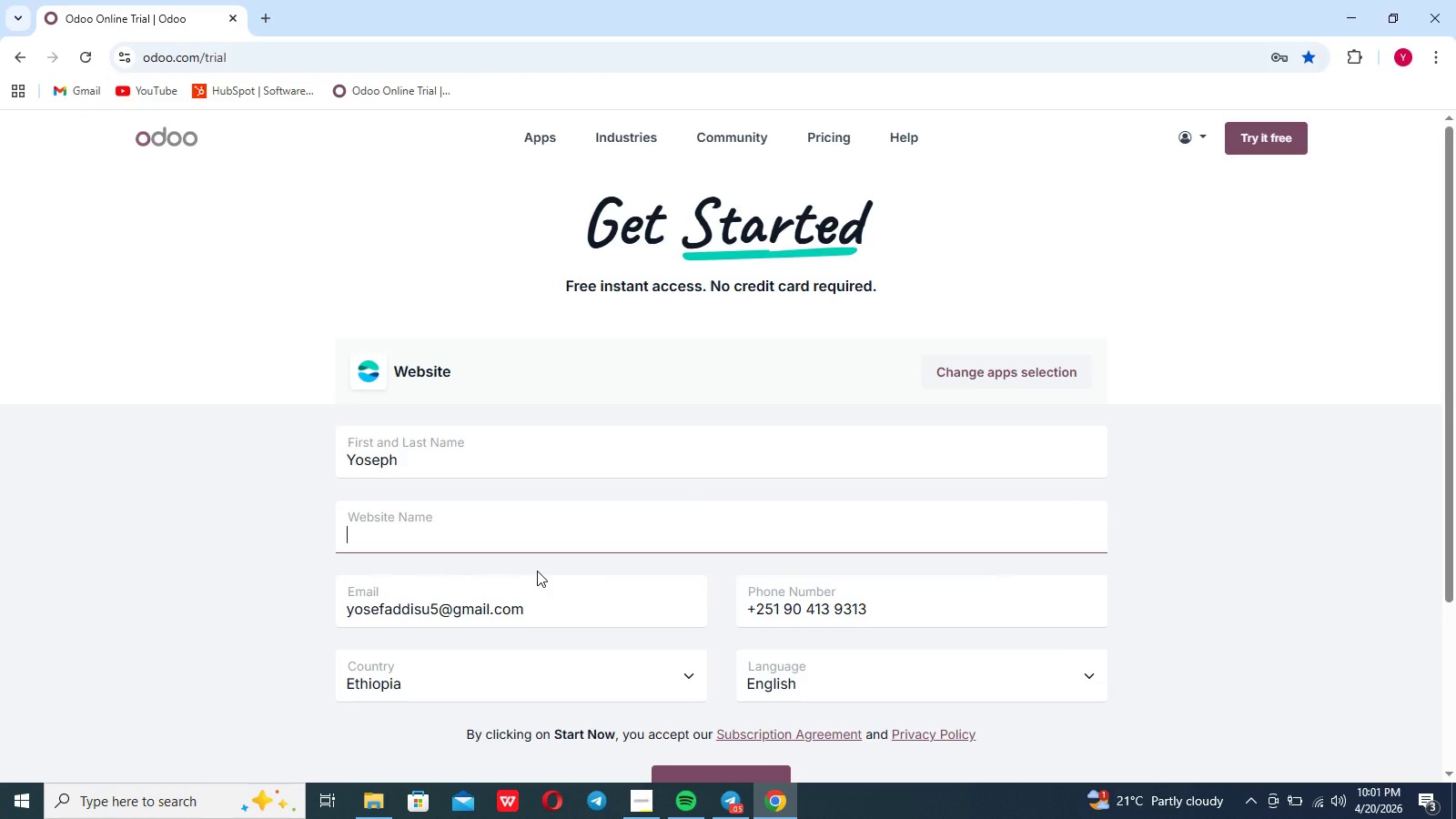 
hold_key(key=ShiftLeft, duration=0.75)
 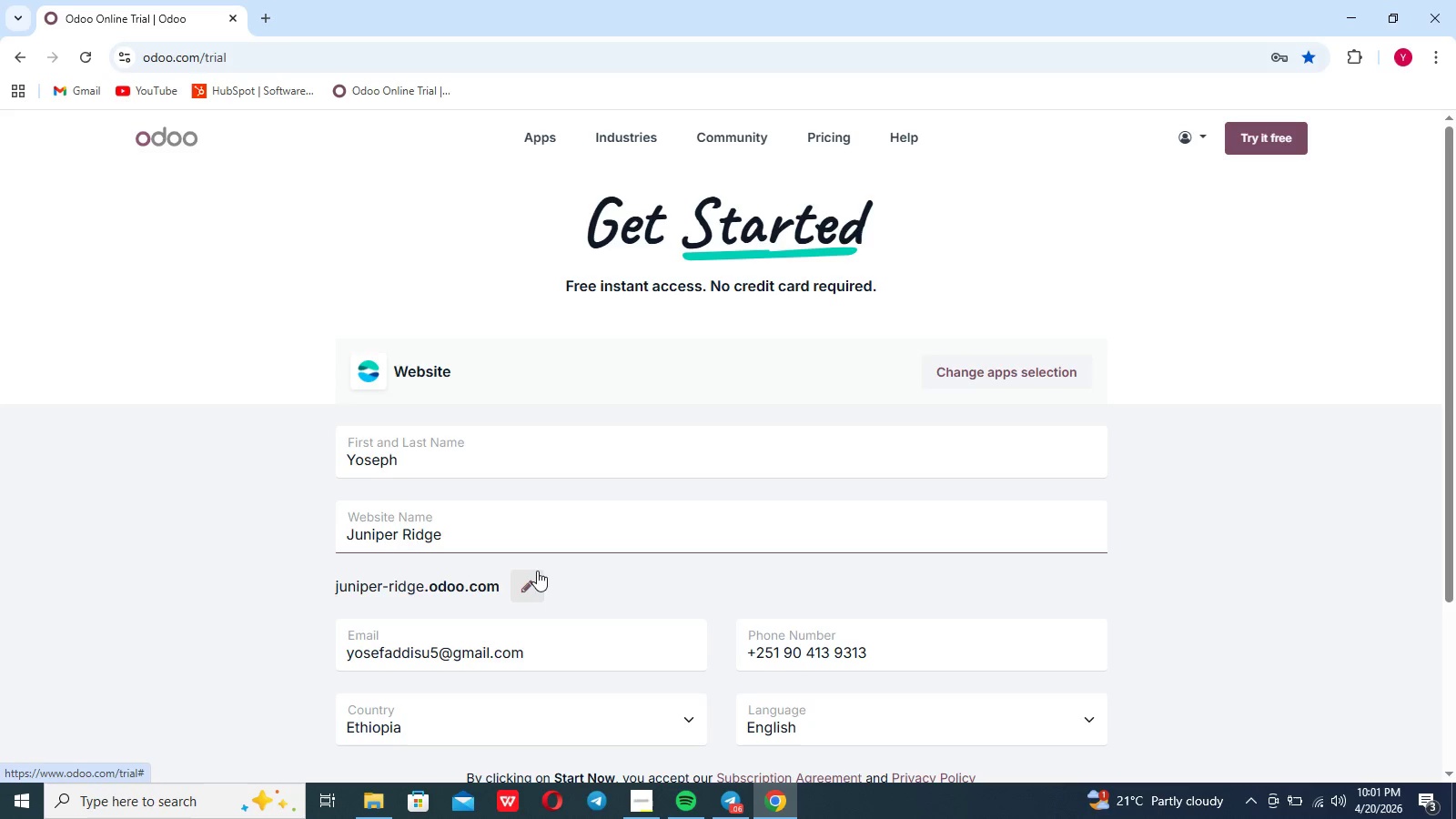 
hold_key(key=ShiftLeft, duration=0.56)
 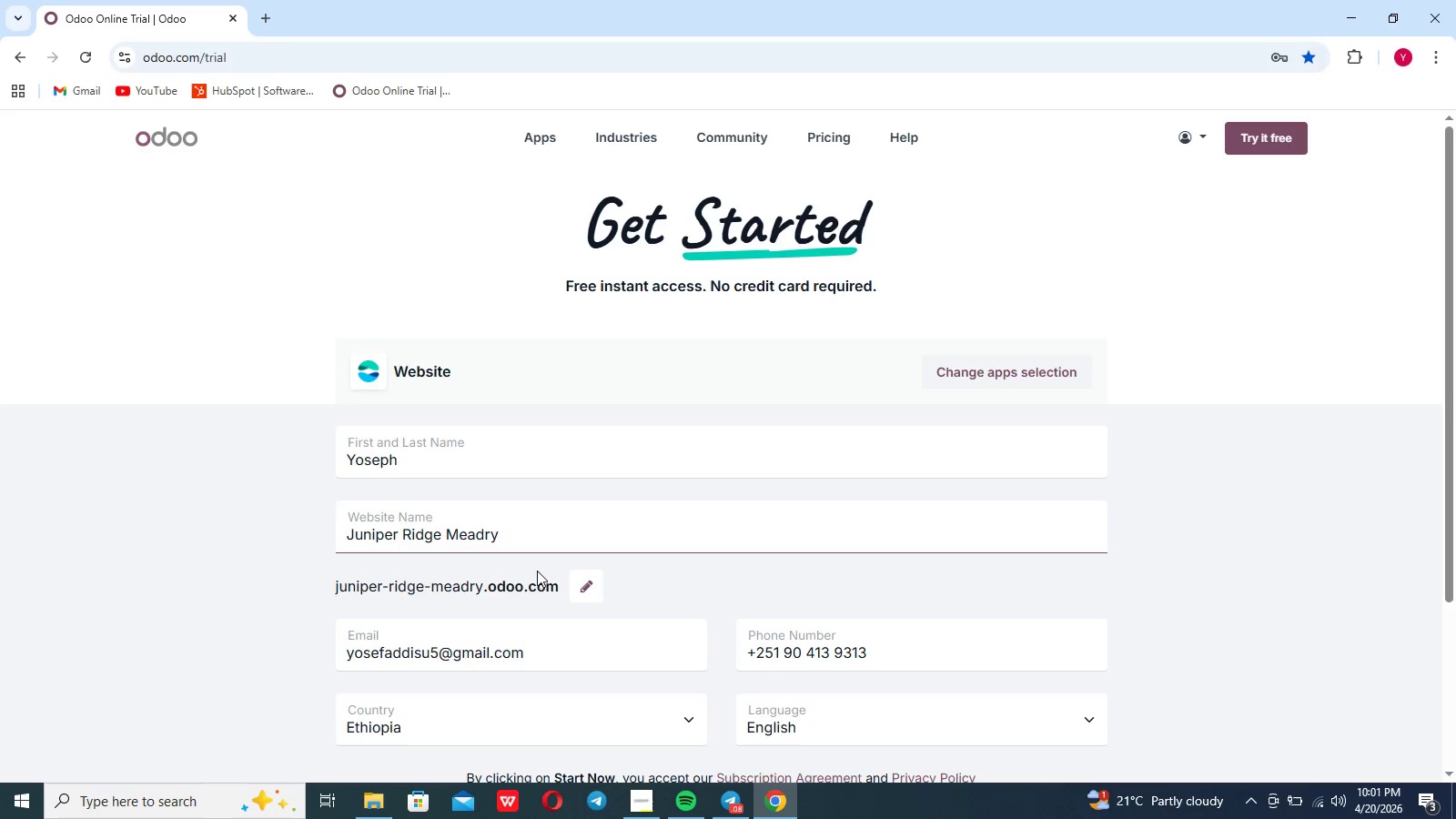 
wait(5.03)
 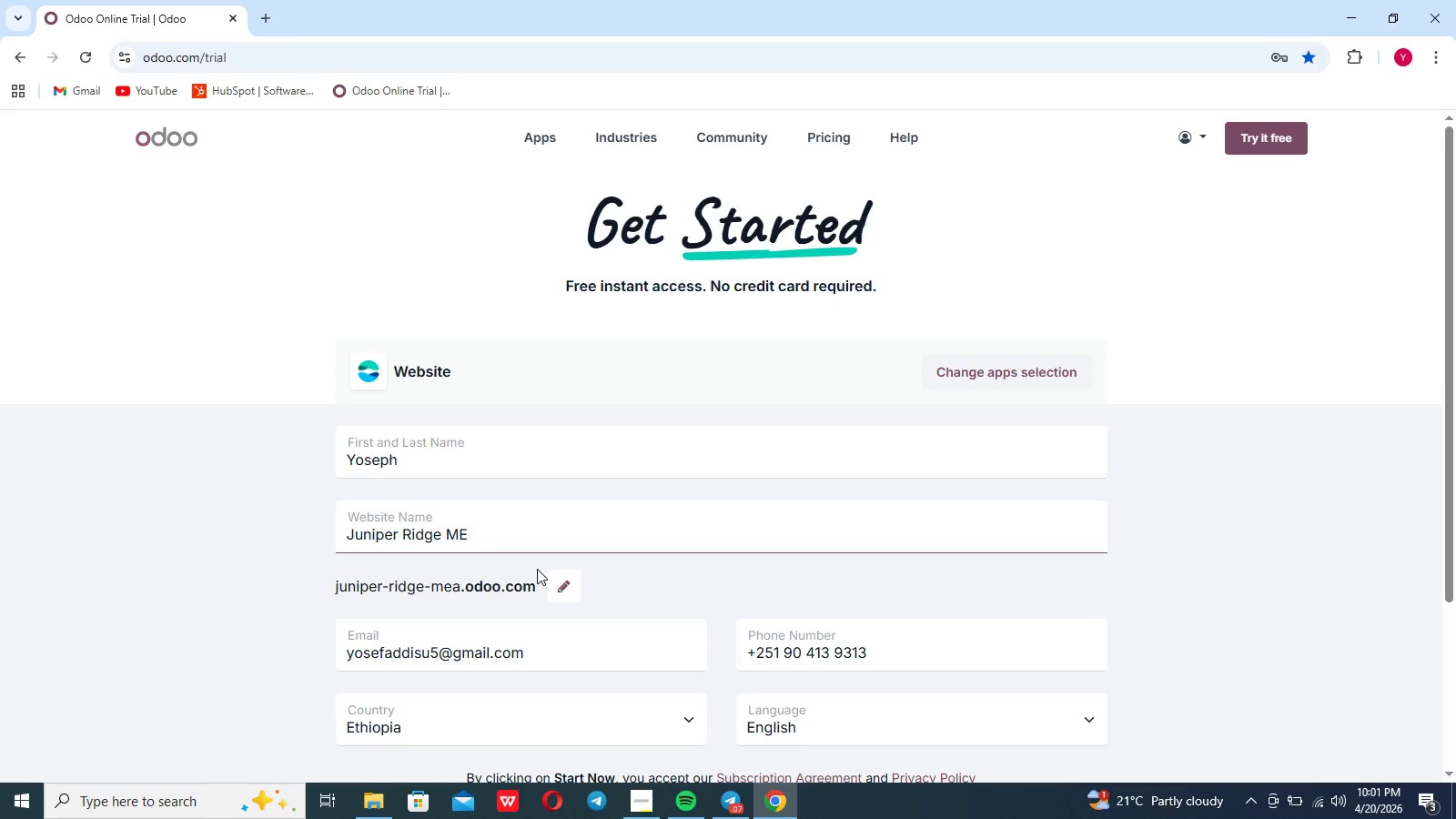 
scroll: coordinate [658, 693], scroll_direction: down, amount: 23.0
 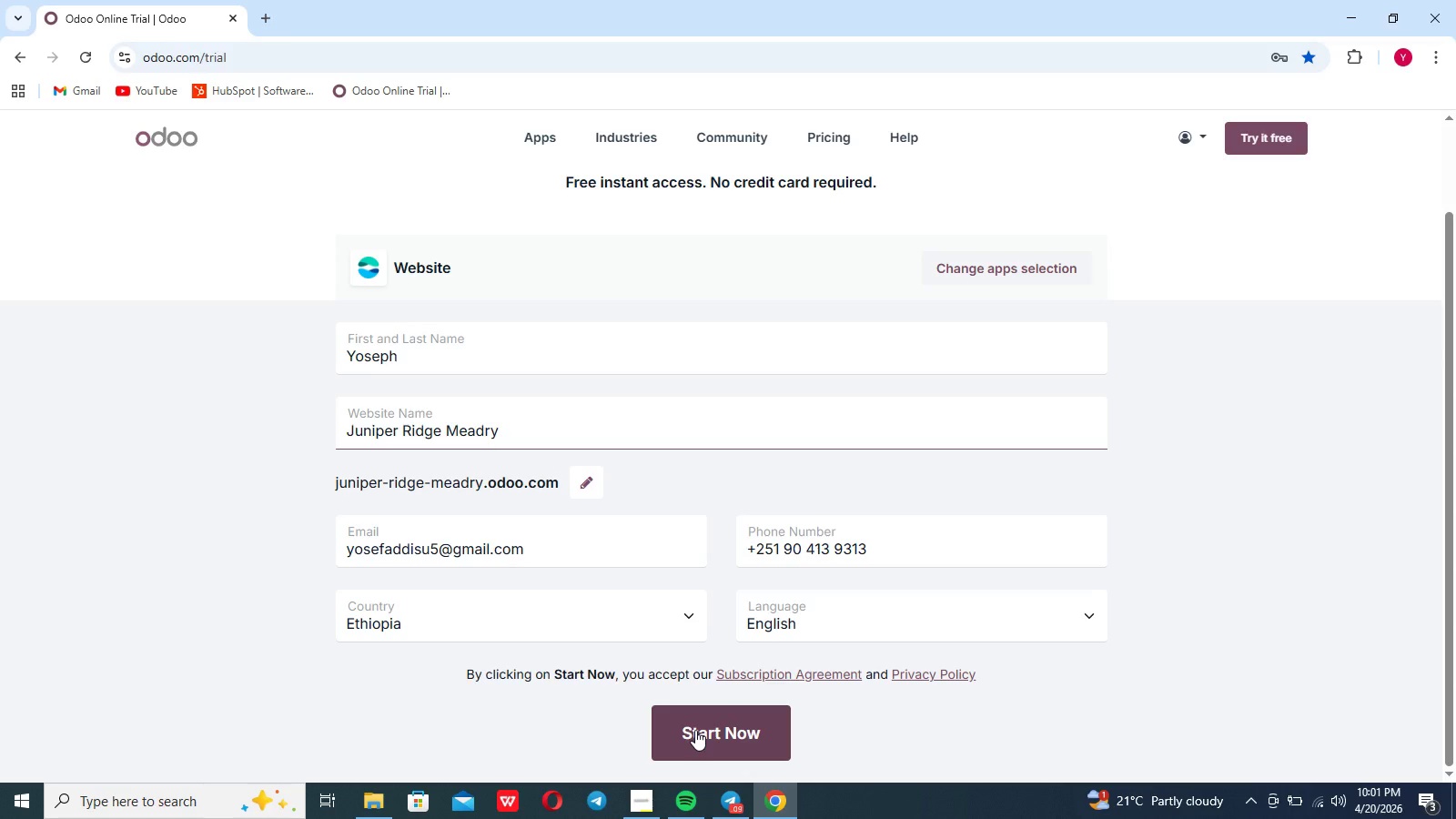 
left_click([695, 730])
 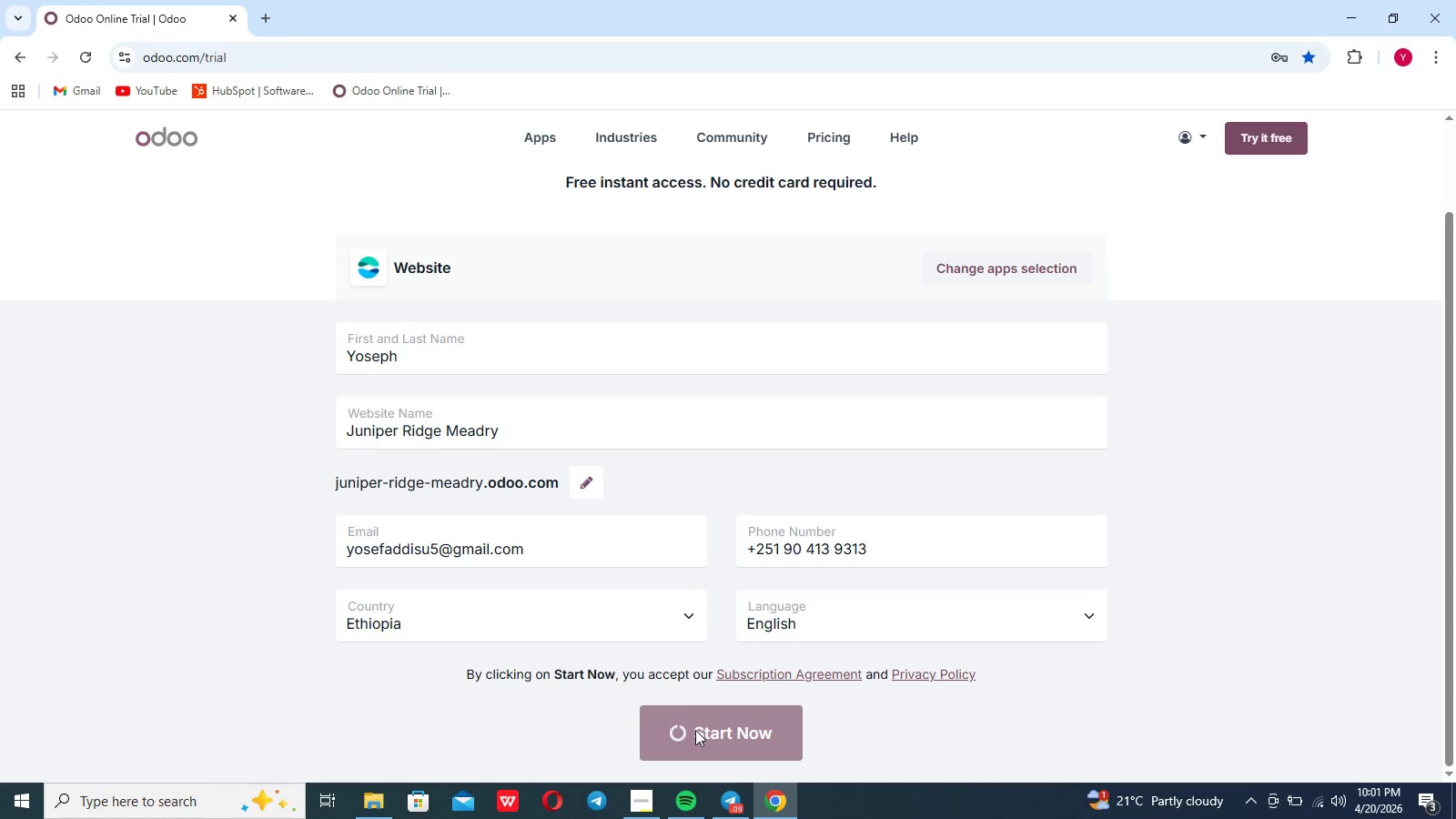 
wait(5.66)
 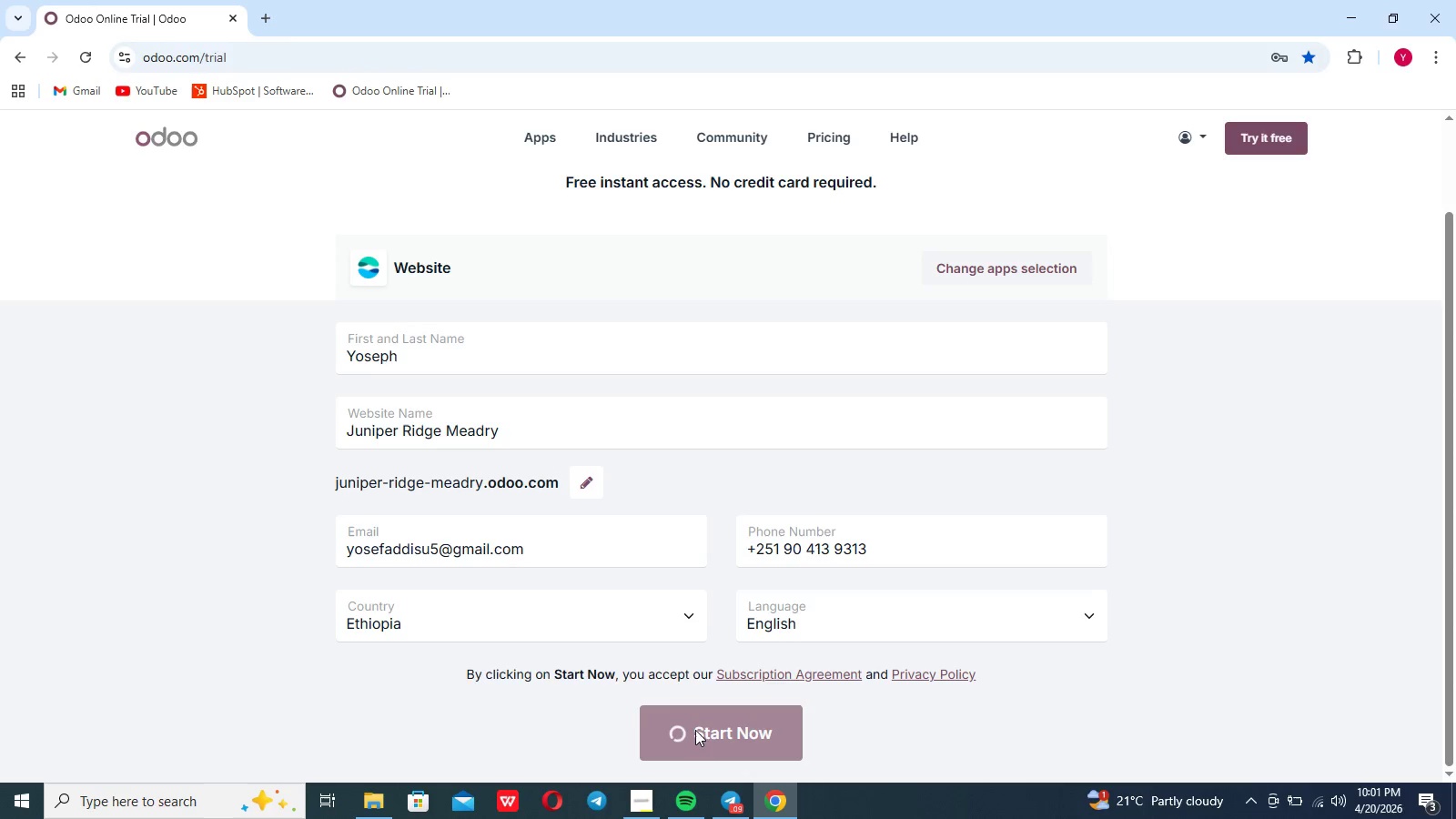 
scroll: coordinate [670, 590], scroll_direction: down, amount: 12.0
 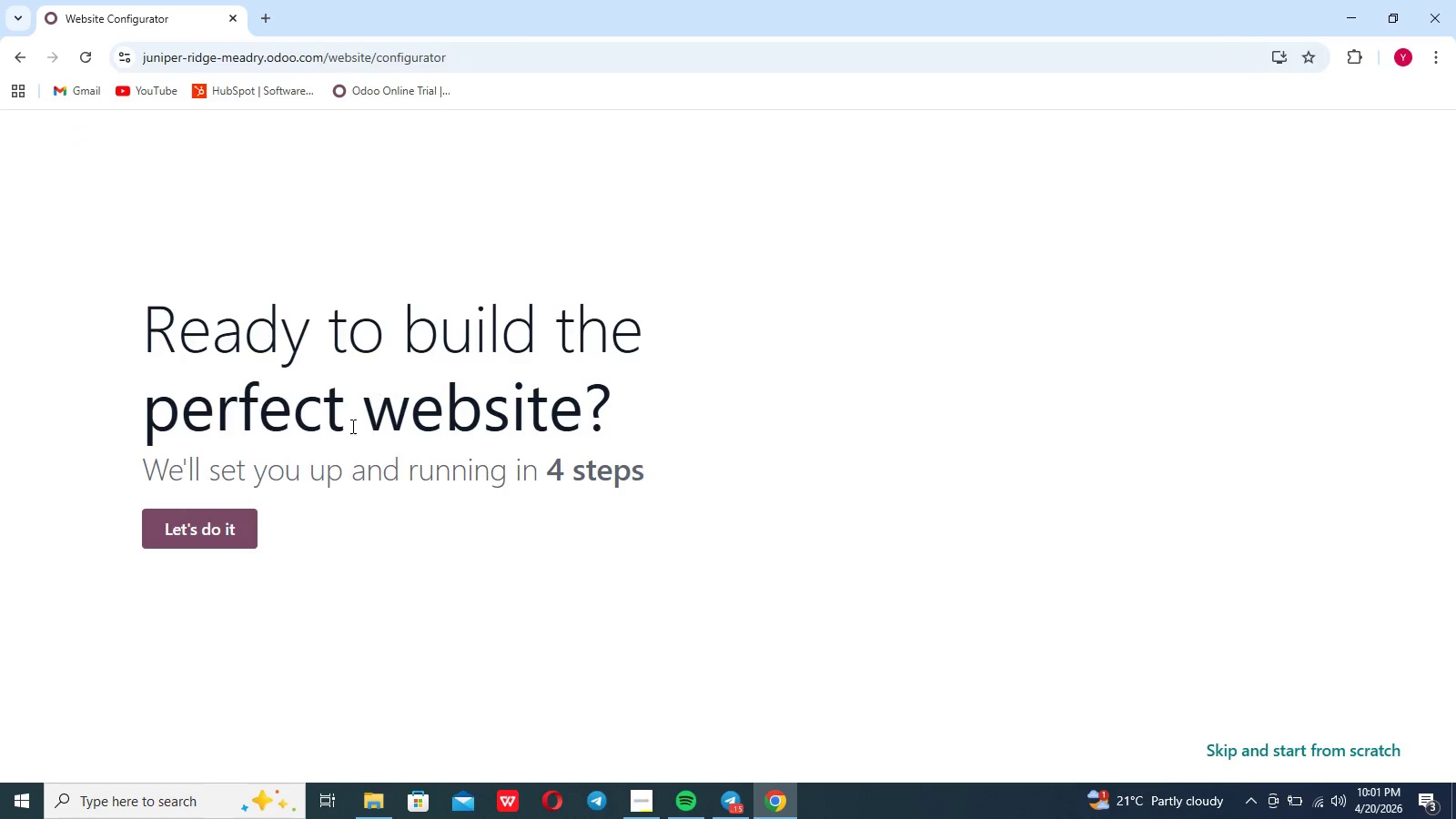 
wait(34.9)
 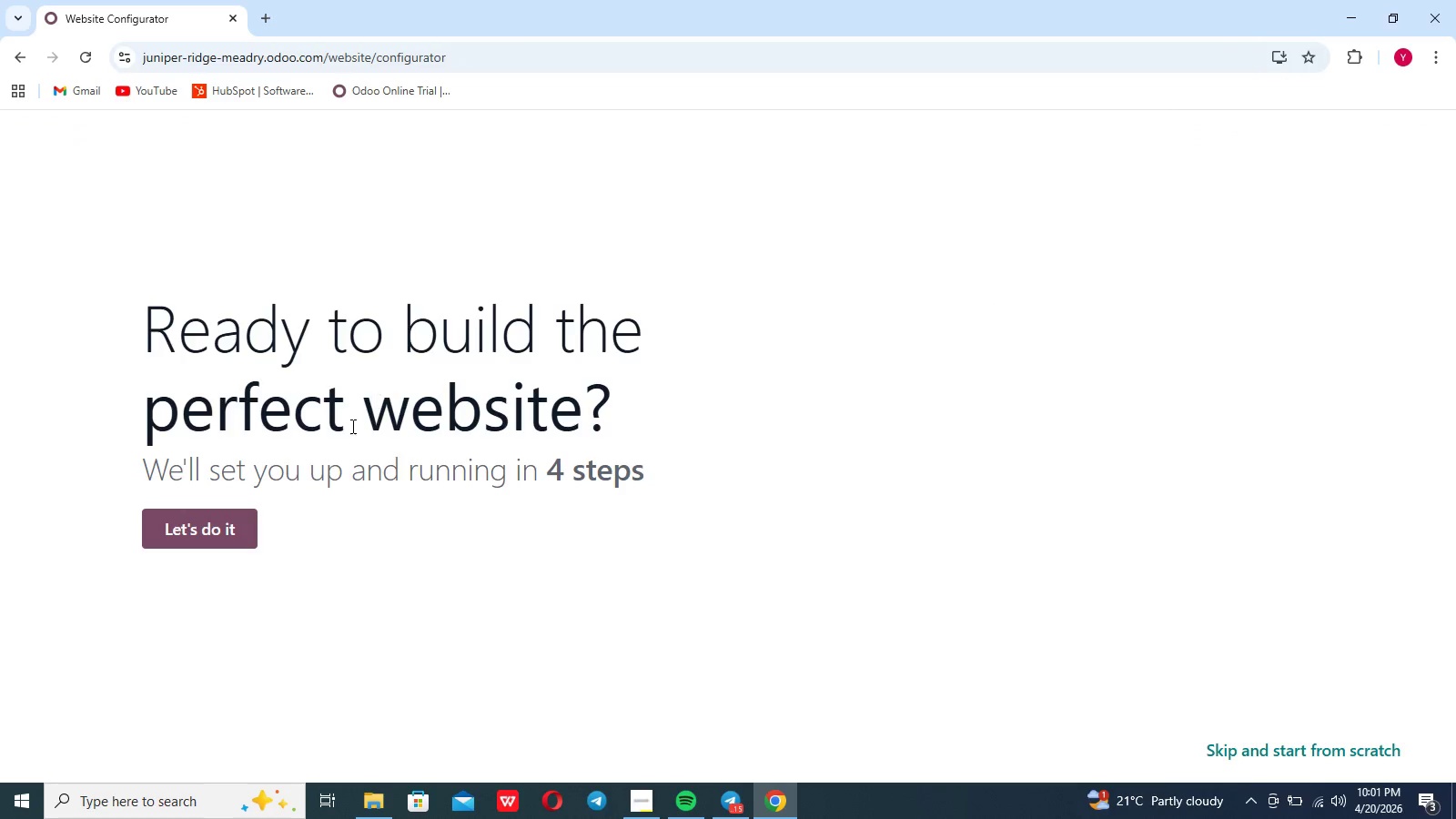 
left_click([1273, 751])
 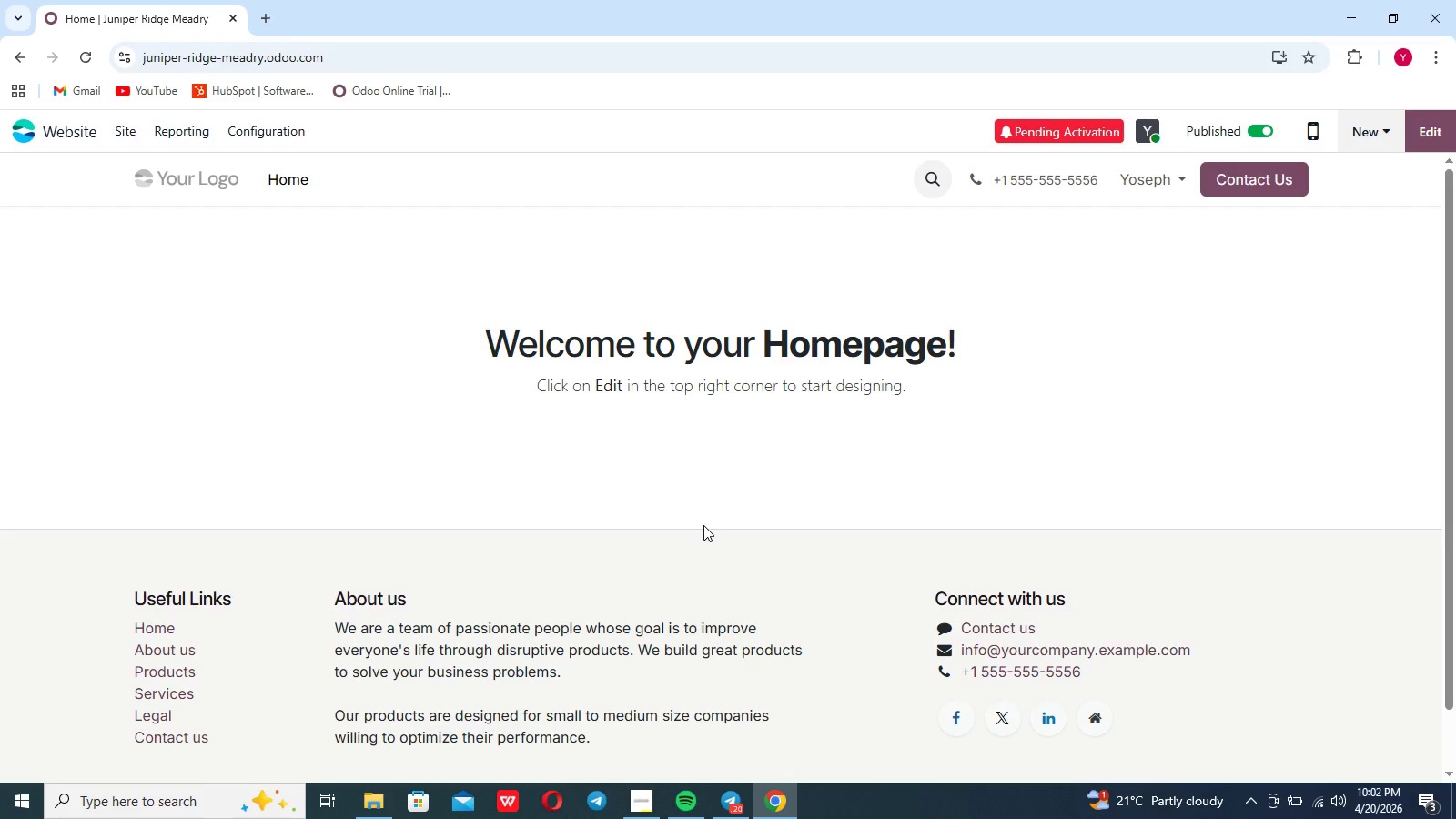 
wait(18.14)
 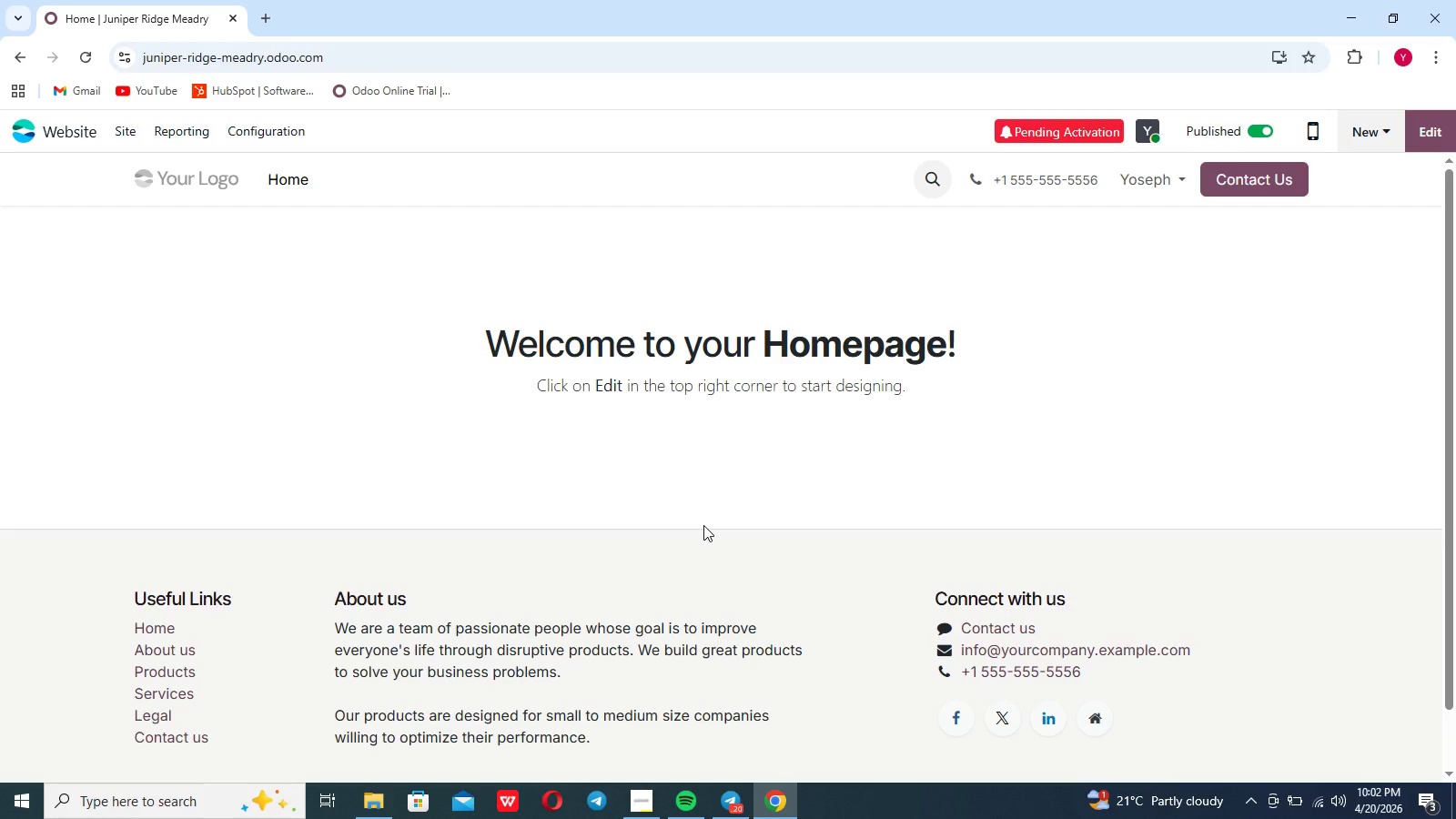 
left_click([298, 133])
 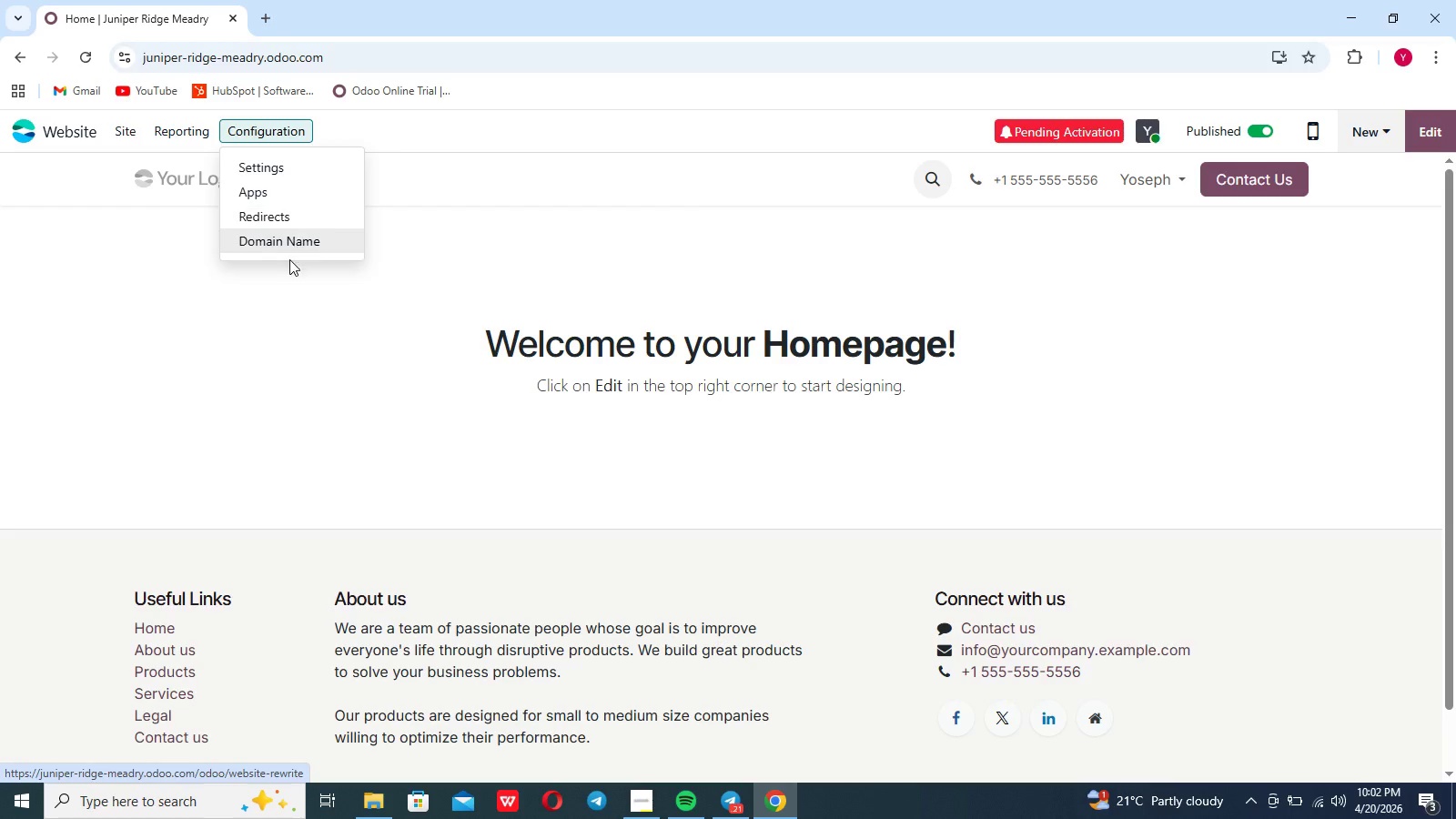 
left_click([295, 303])
 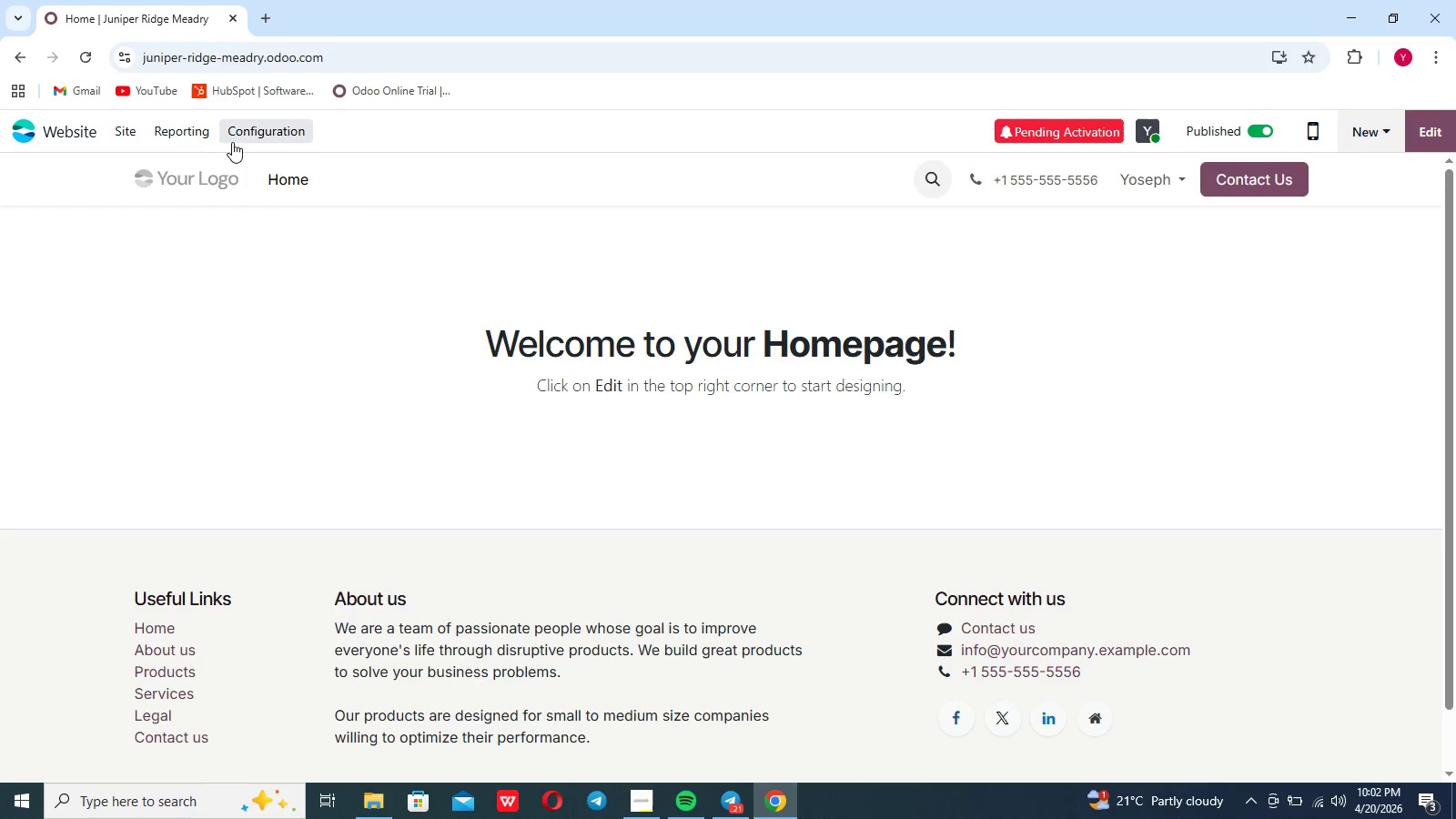 
left_click([246, 139])
 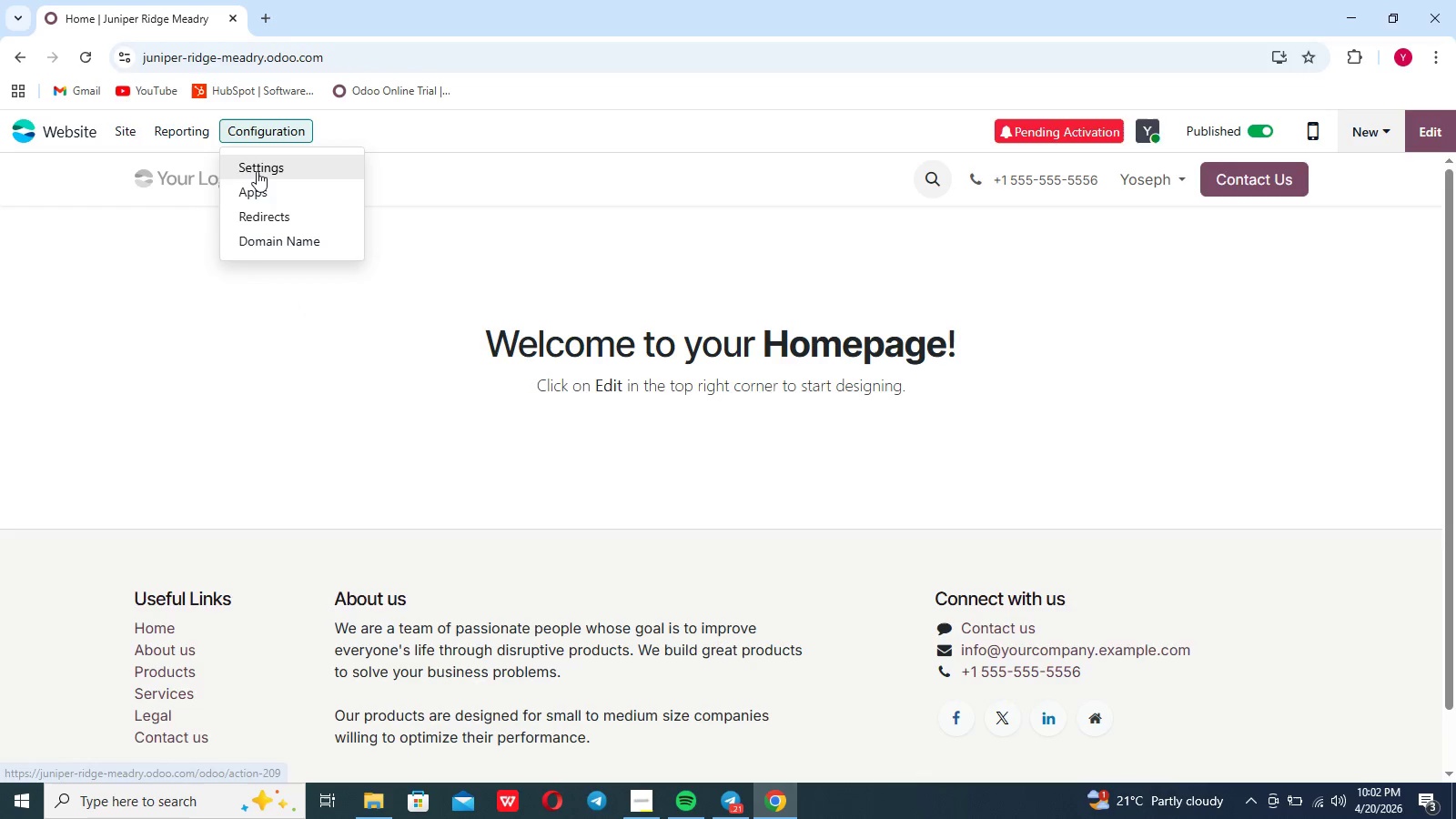 
left_click([258, 183])
 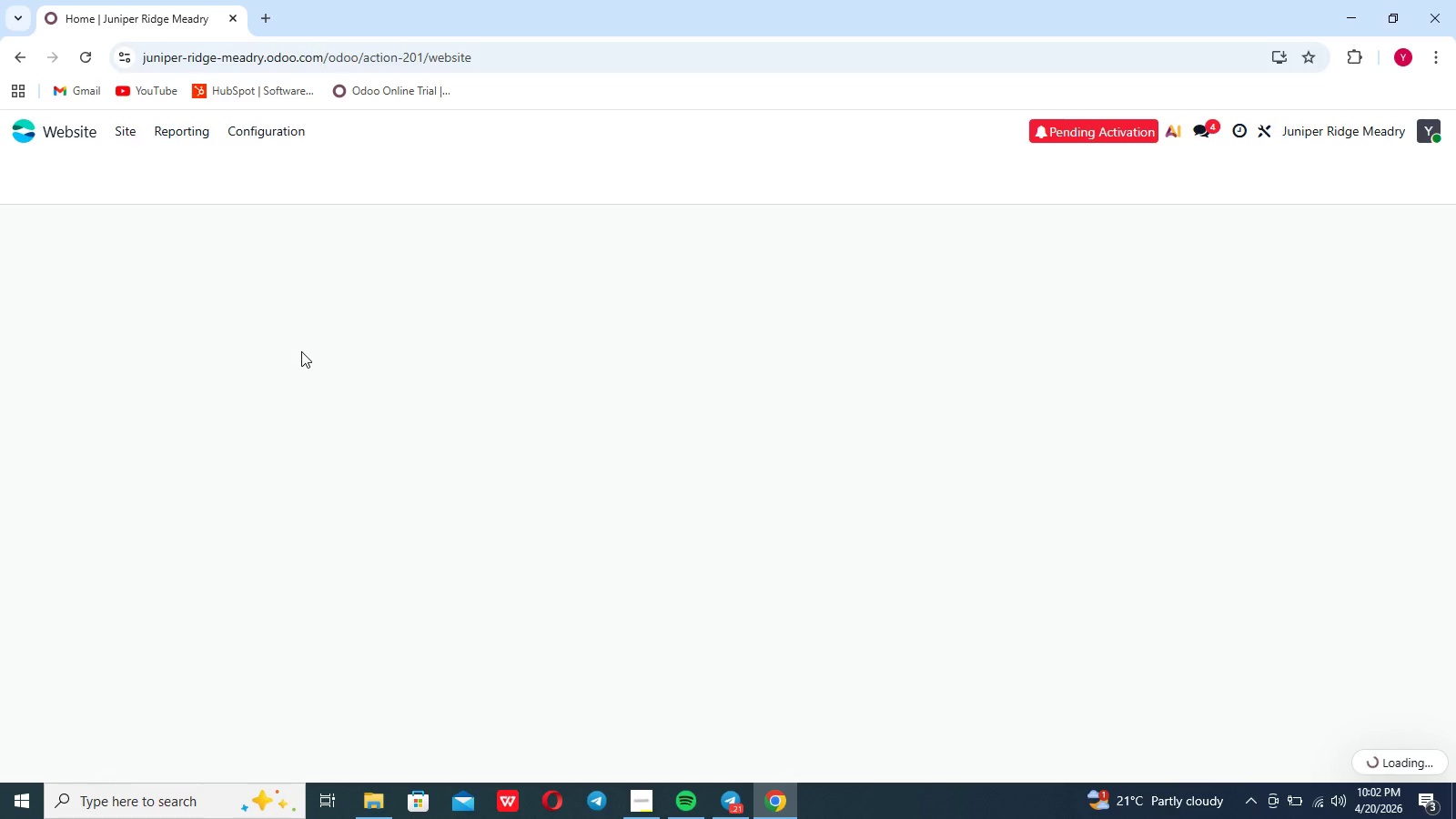 
mouse_move([332, 352])
 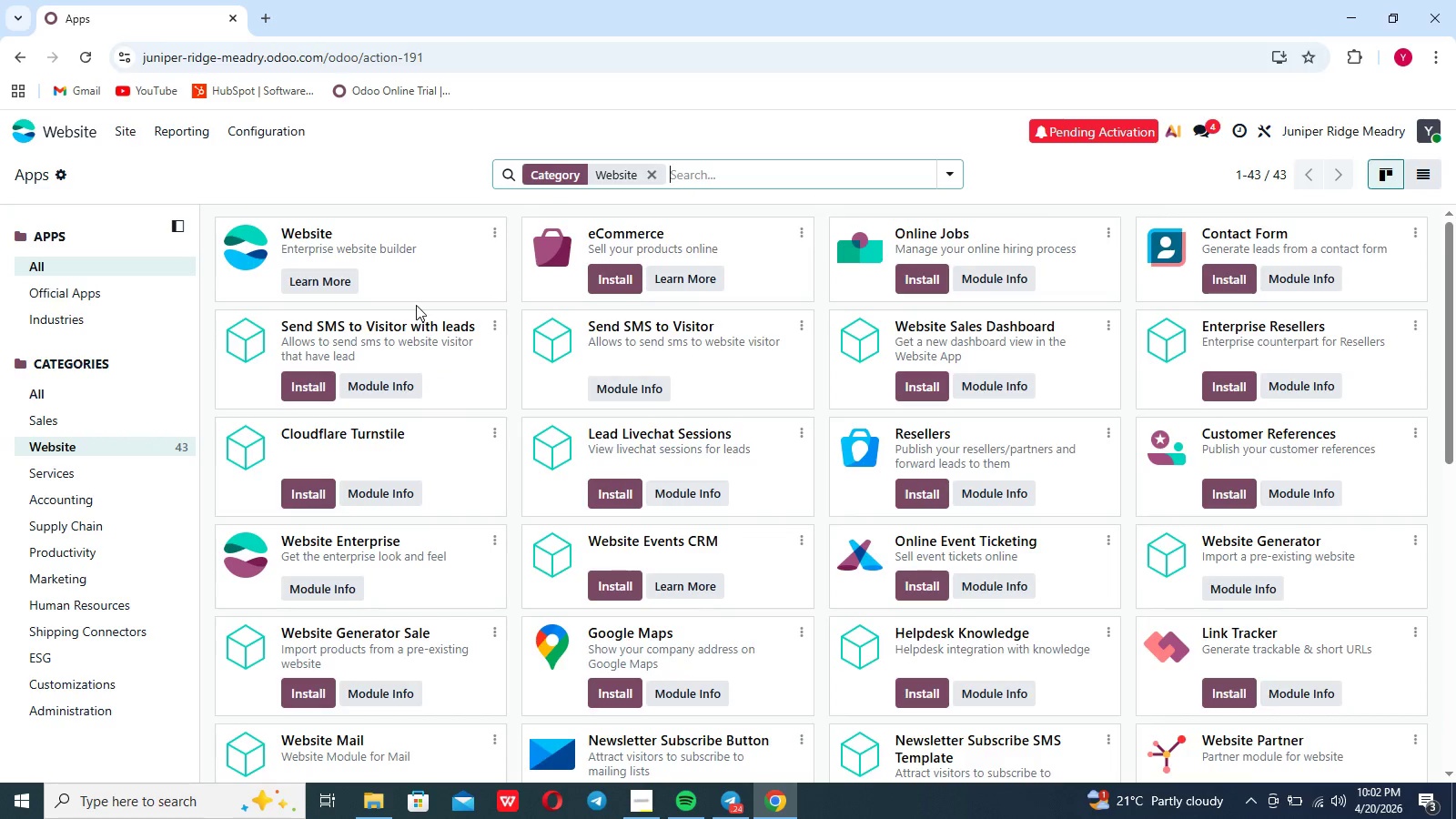 
scroll: coordinate [422, 400], scroll_direction: down, amount: 16.0
 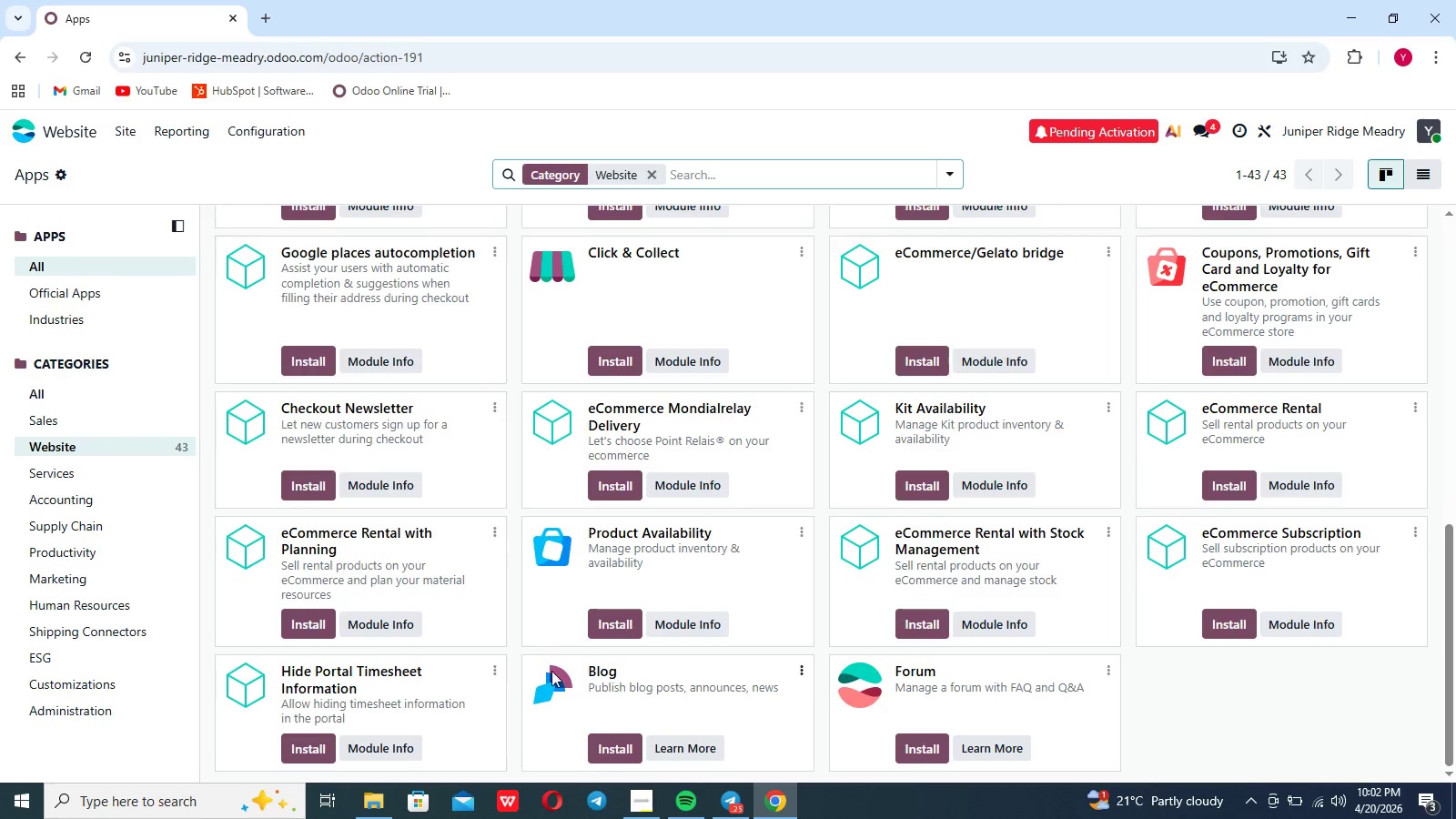 
left_click([610, 750])
 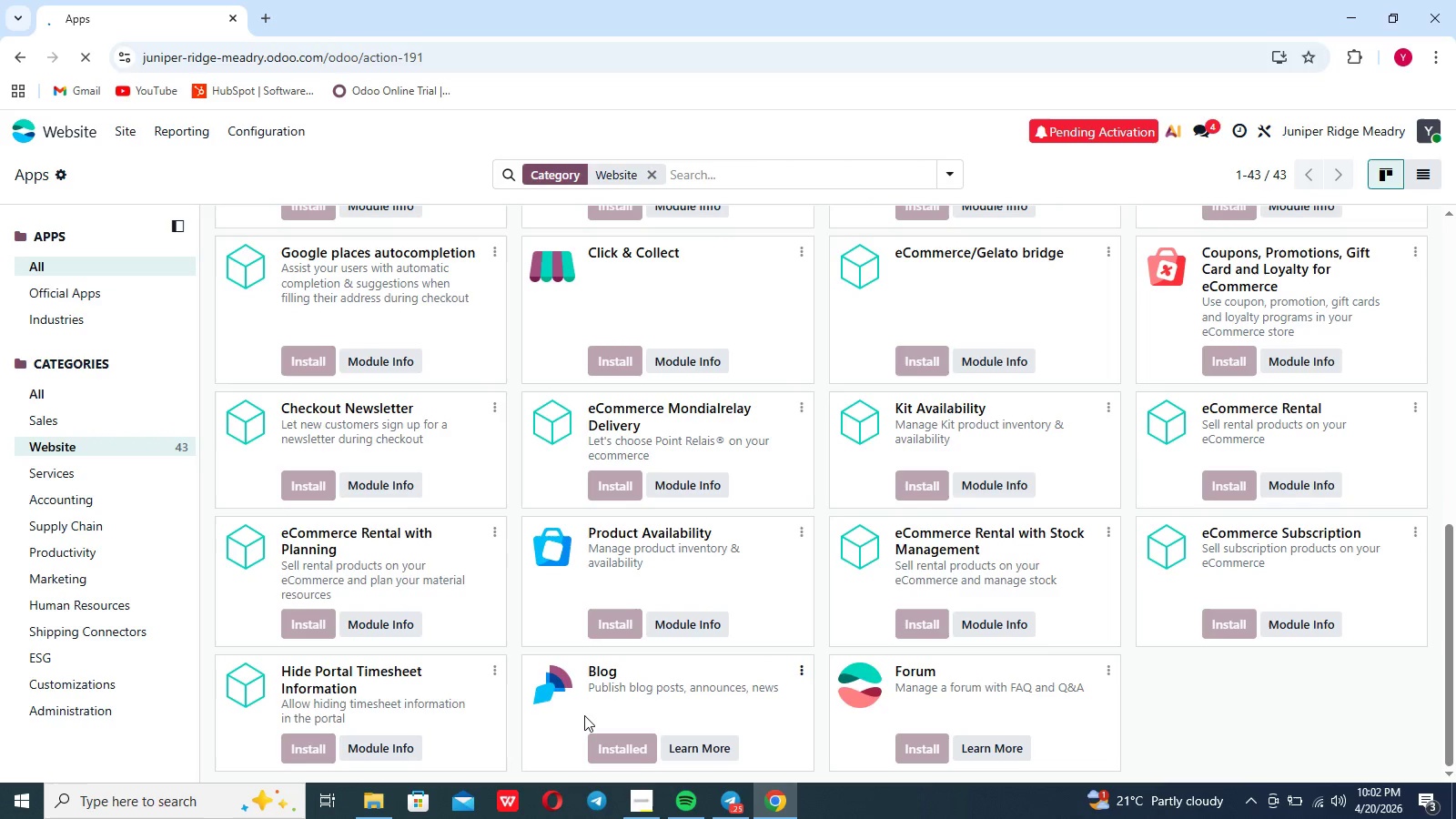 
wait(7.73)
 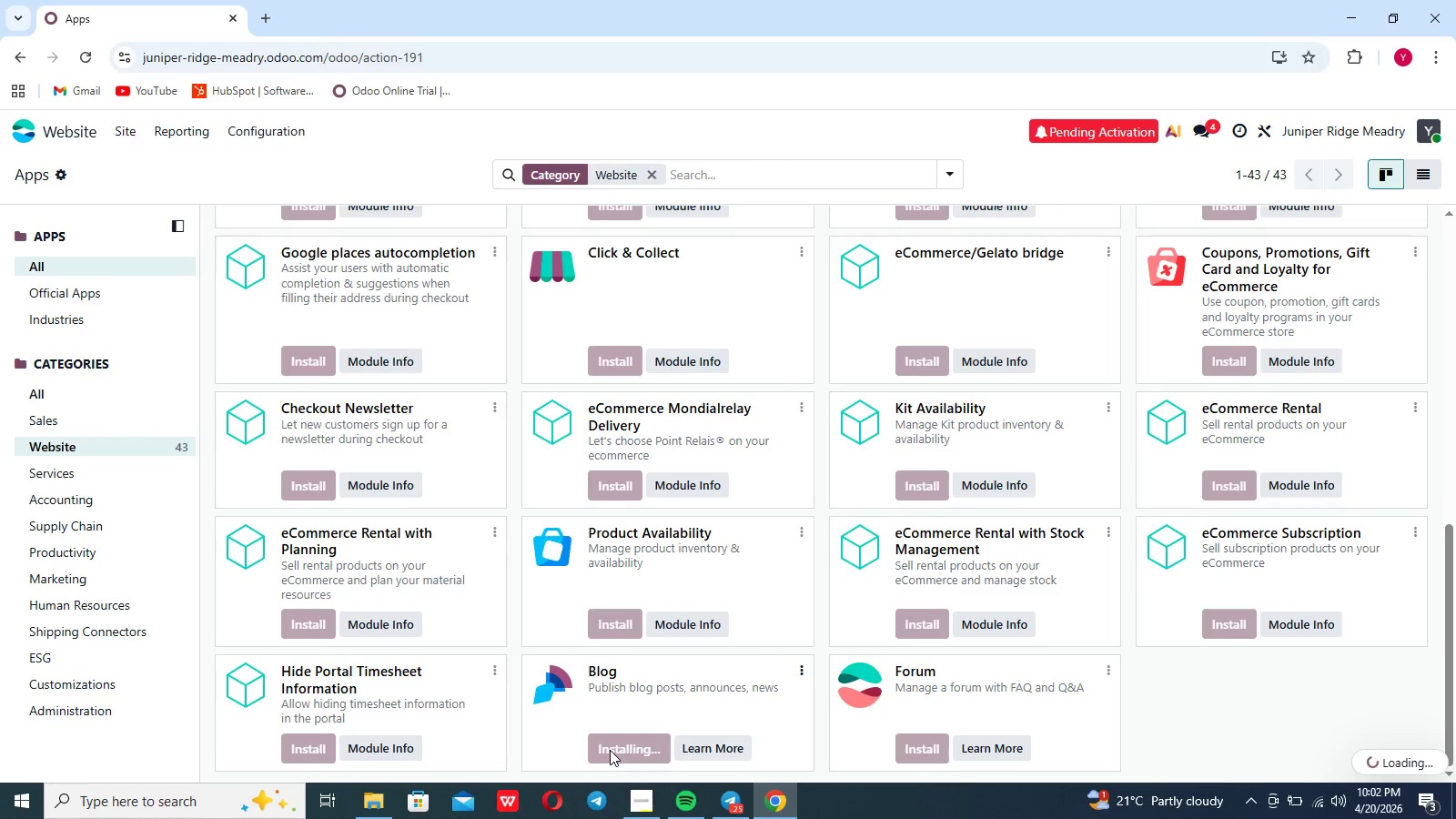 
left_click([632, 686])
 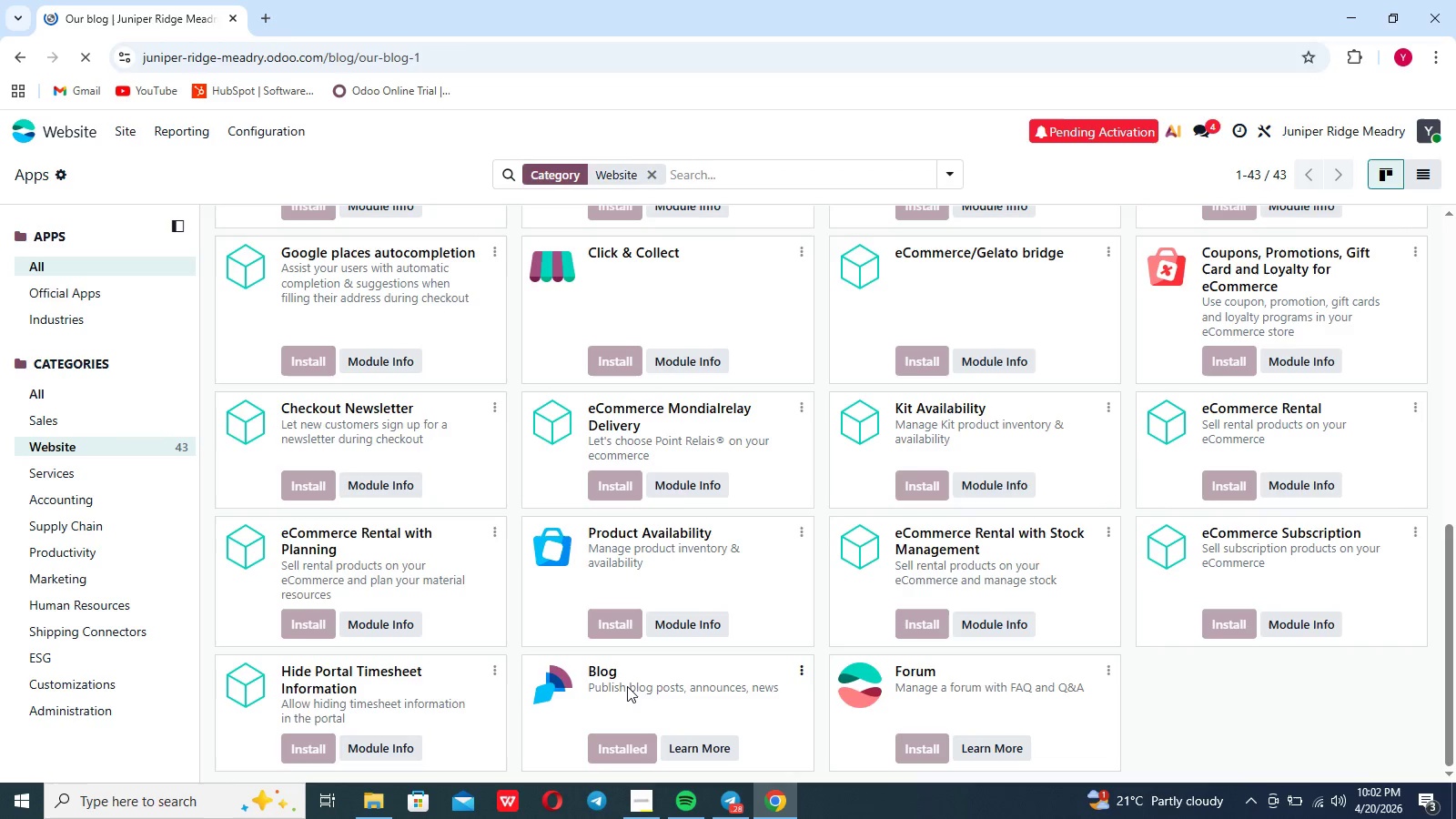 
scroll: coordinate [627, 686], scroll_direction: down, amount: 3.0
 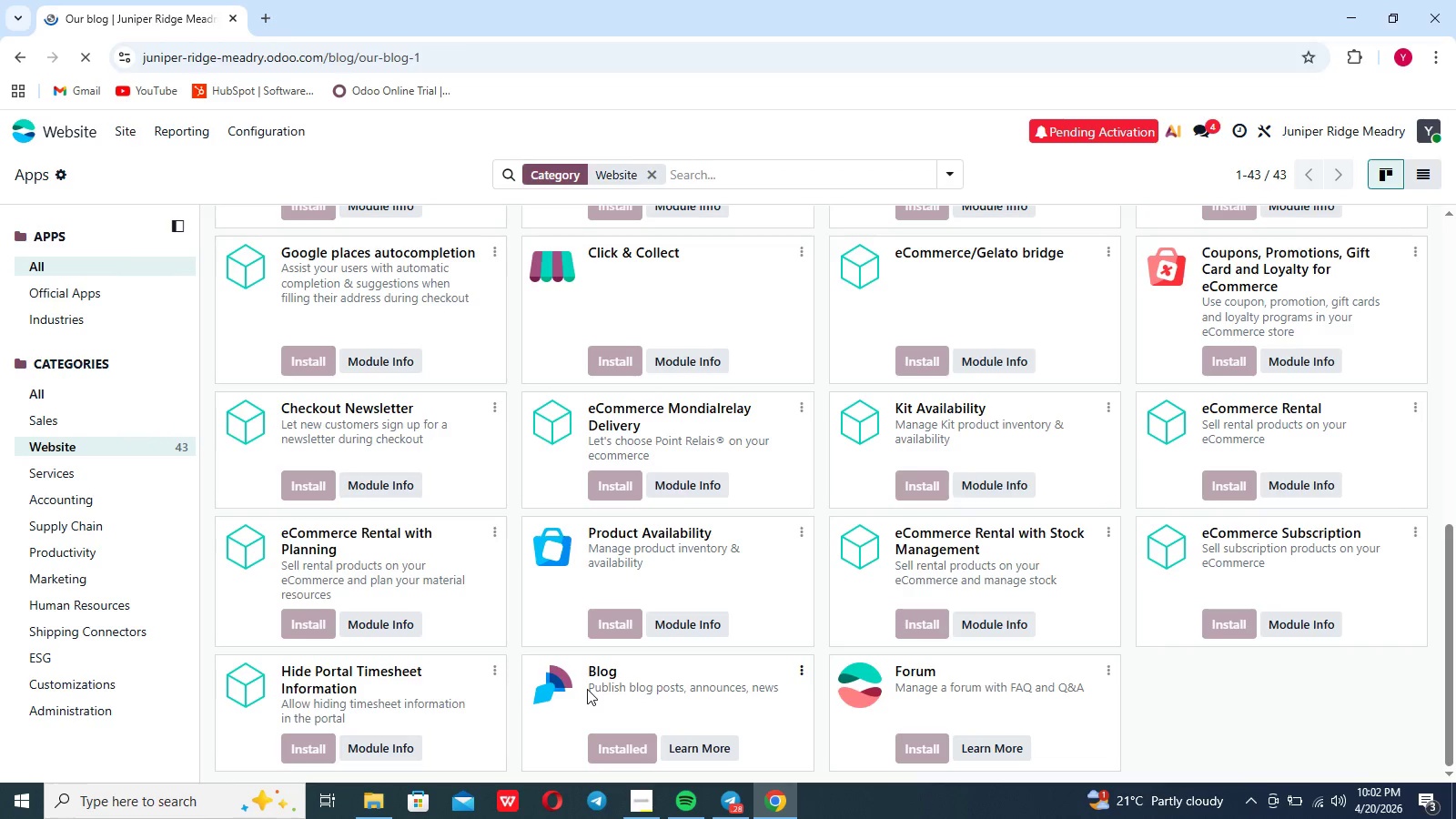 
scroll: coordinate [587, 689], scroll_direction: up, amount: 6.0
 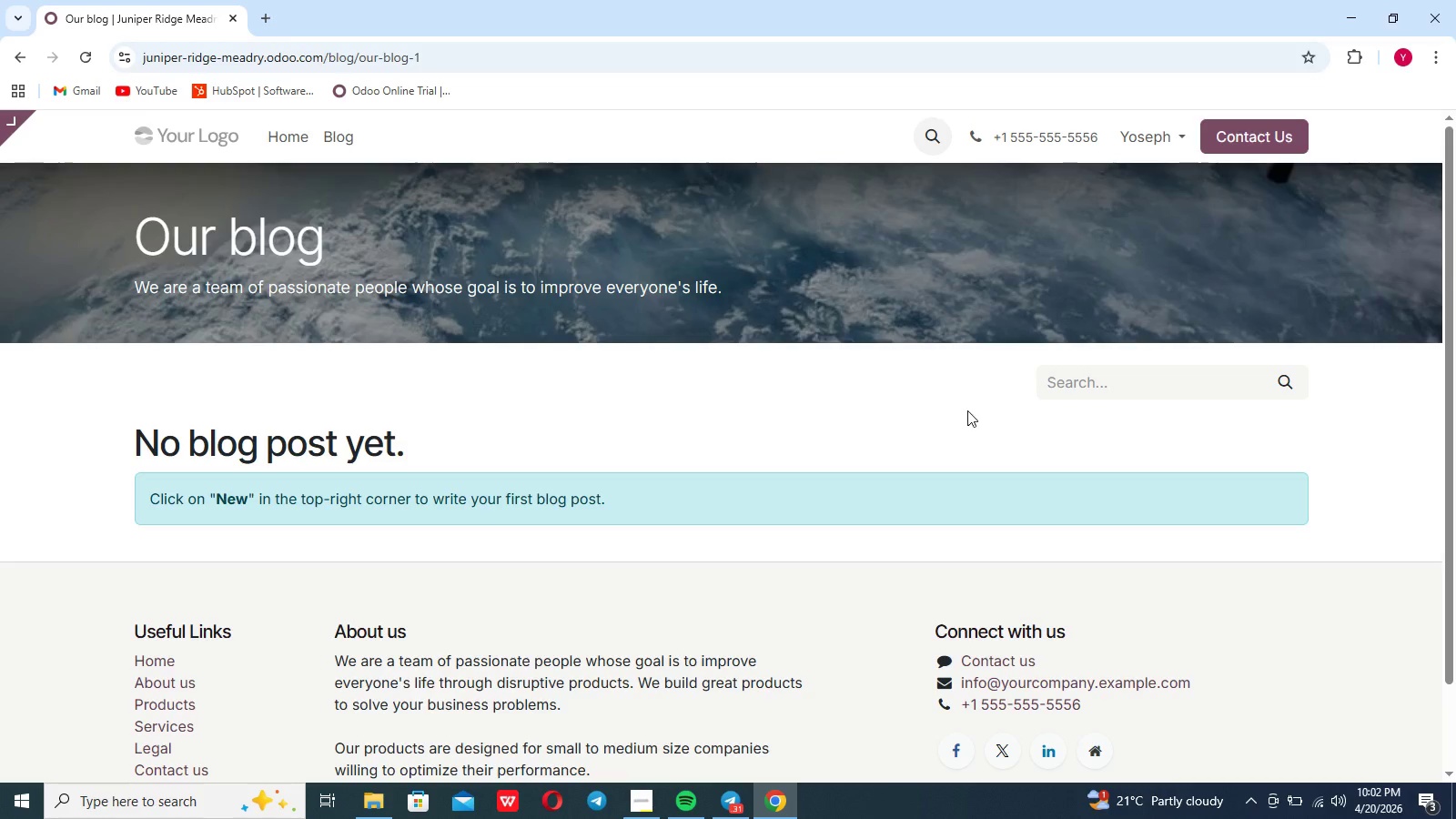 
wait(14.7)
 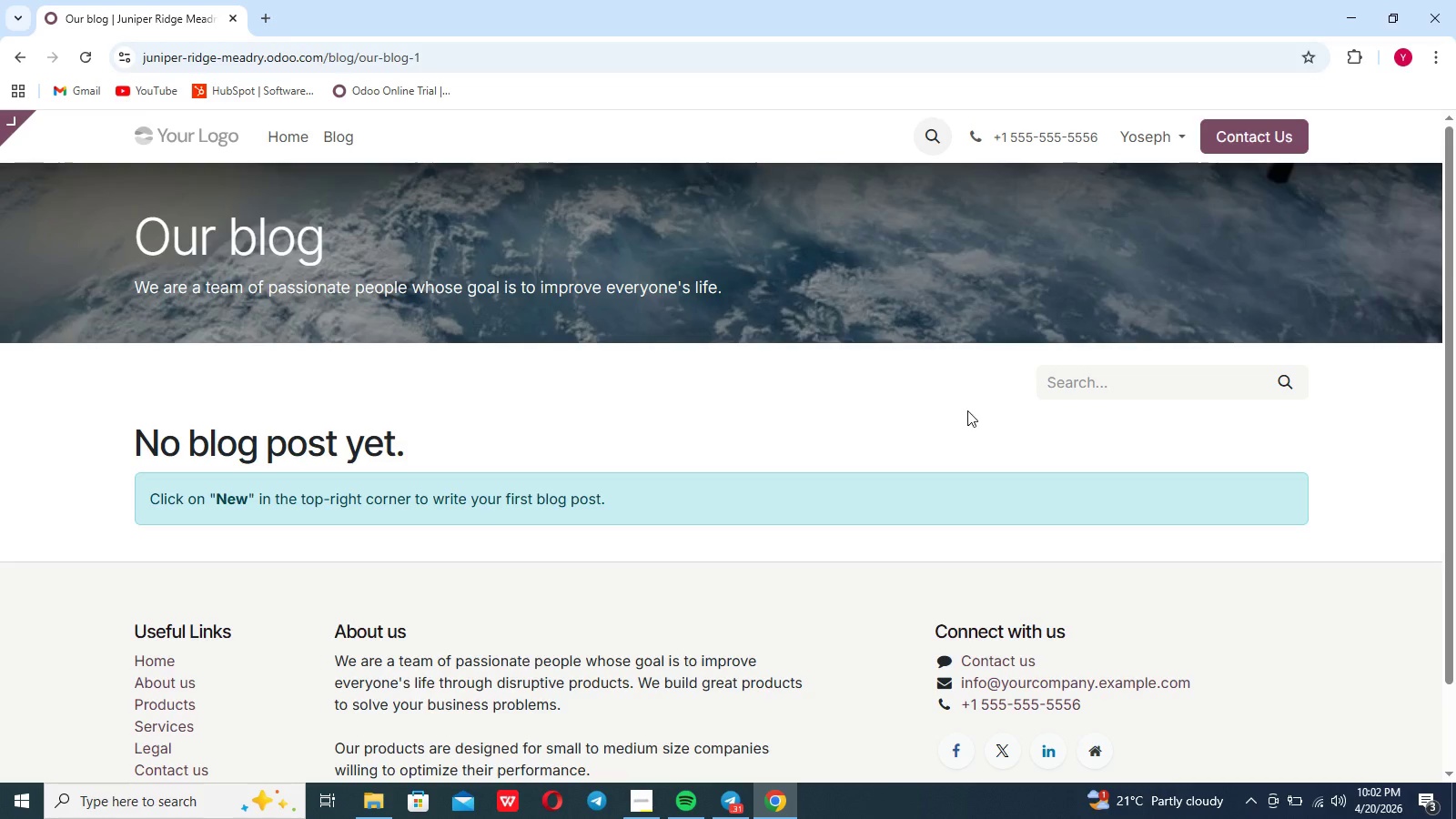 
left_click([1038, 258])
 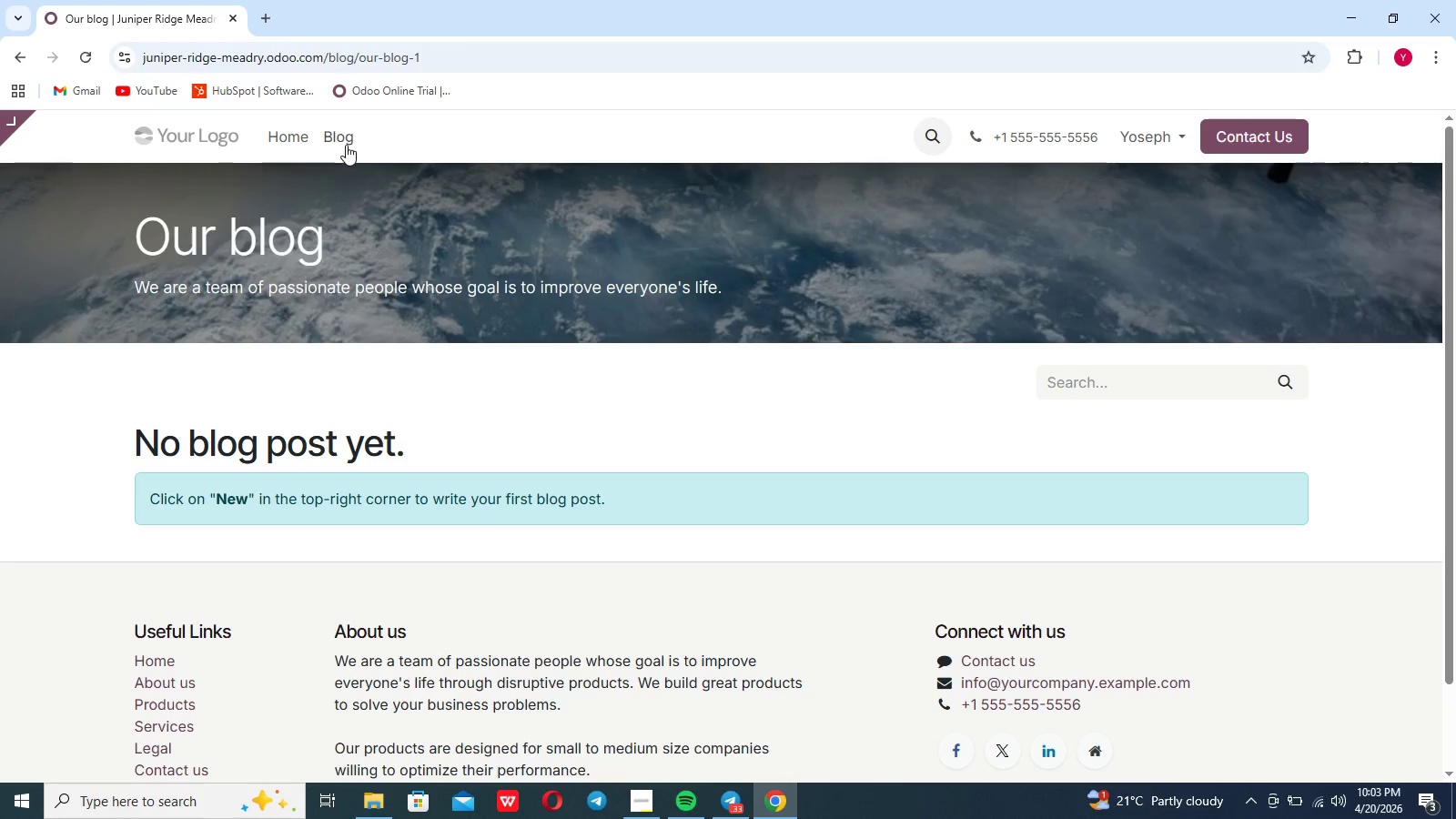 
left_click([346, 142])
 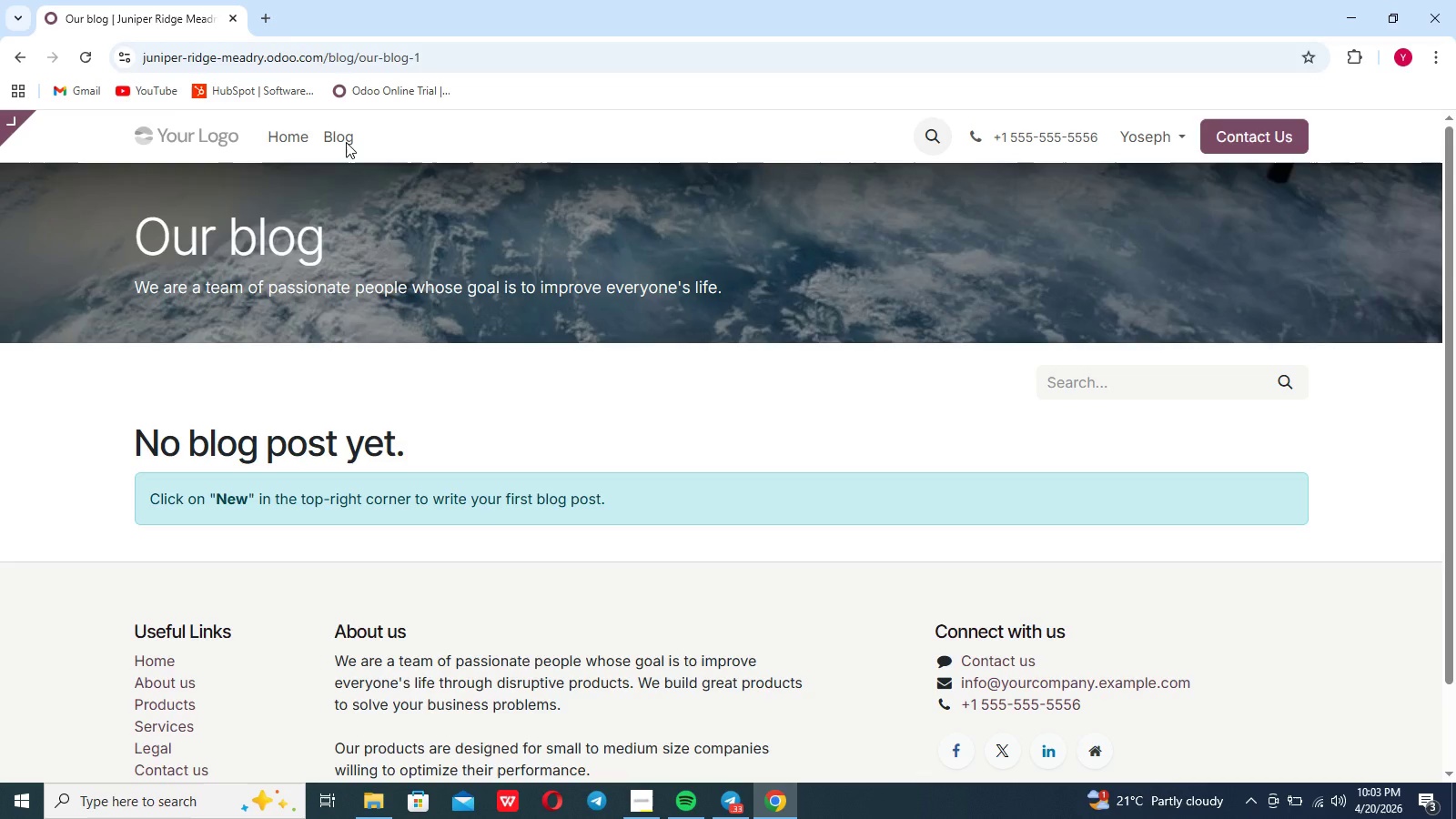 
left_click([346, 142])
 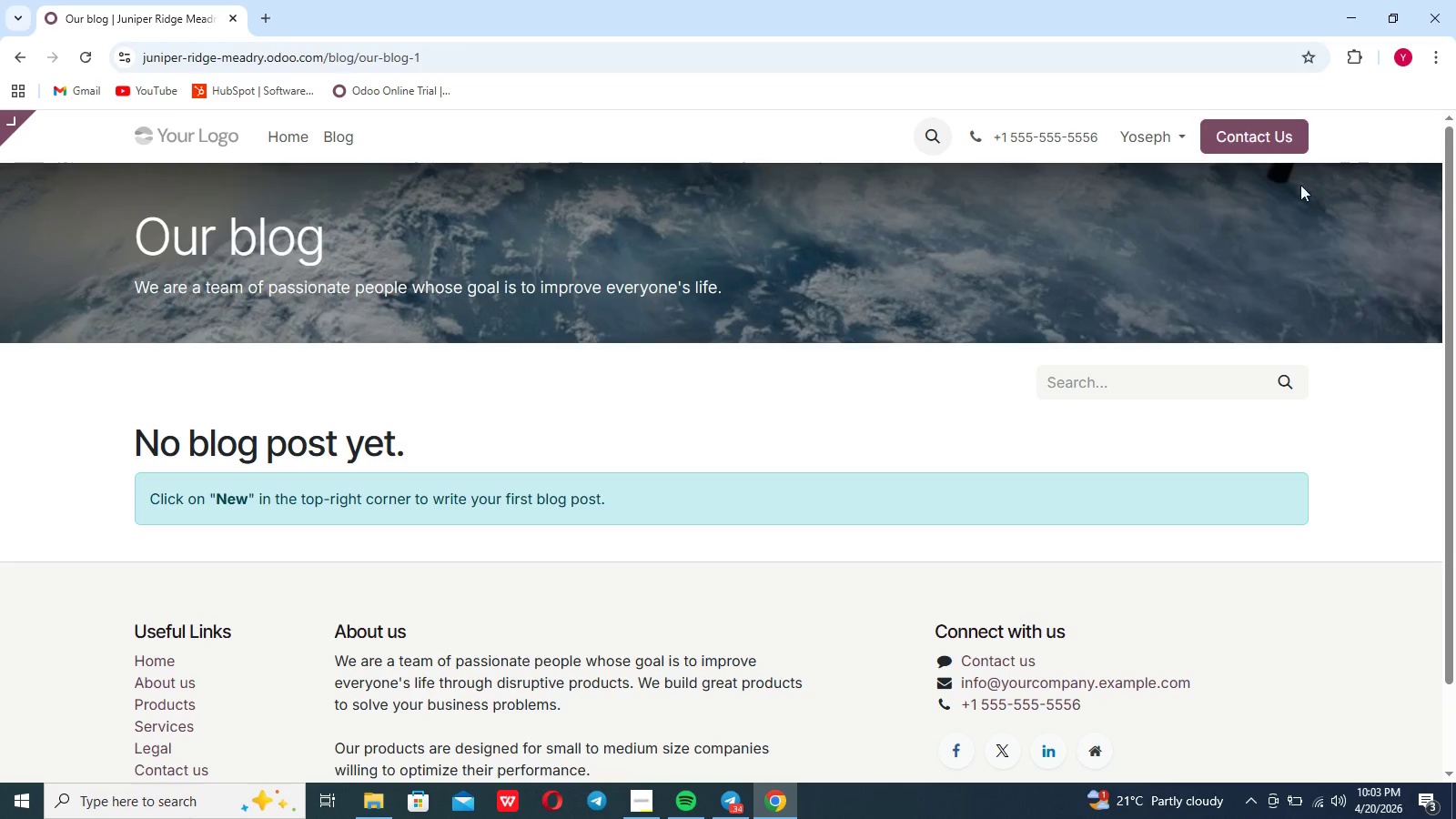 
left_click([1410, 134])
 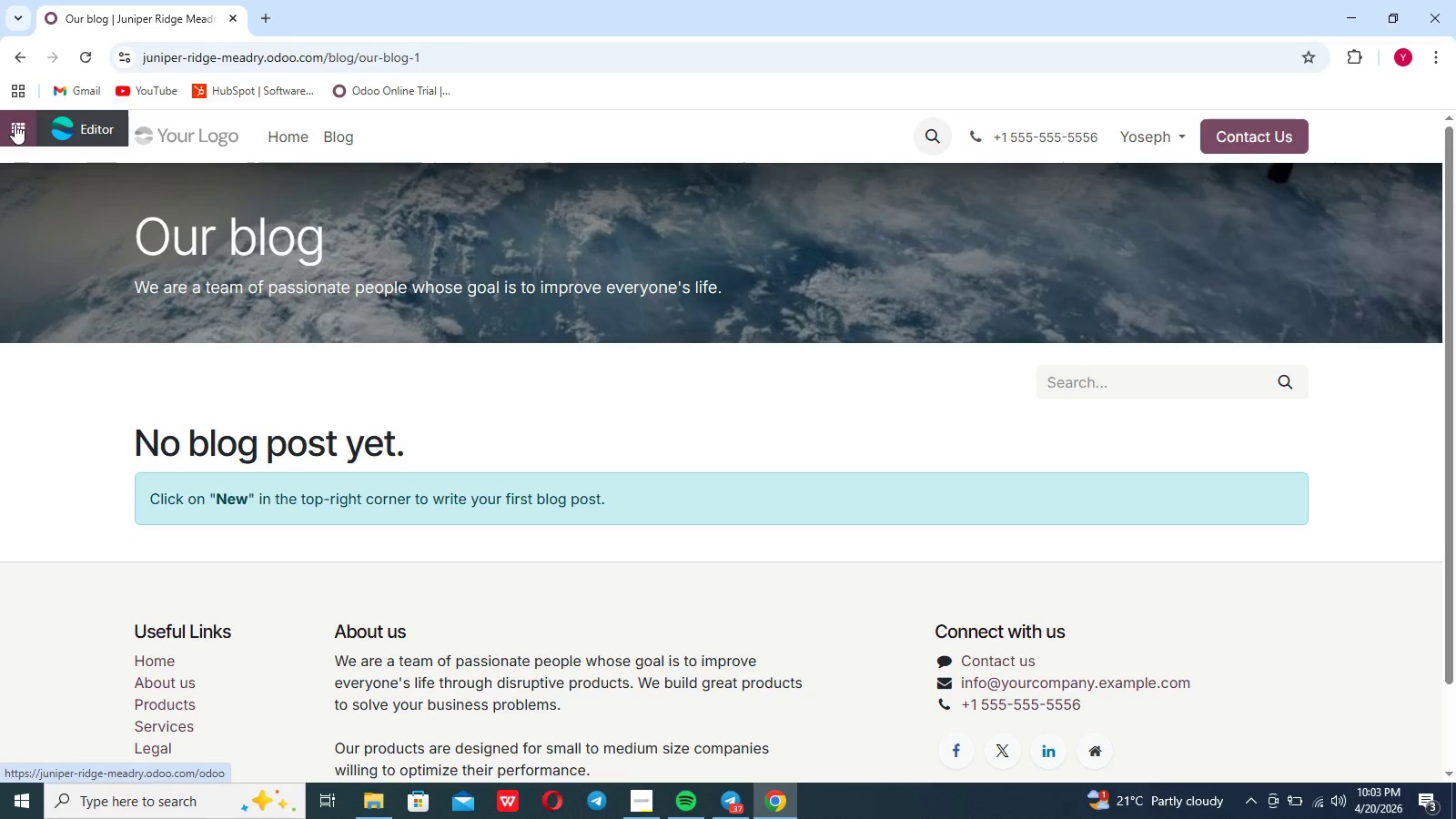 
wait(5.28)
 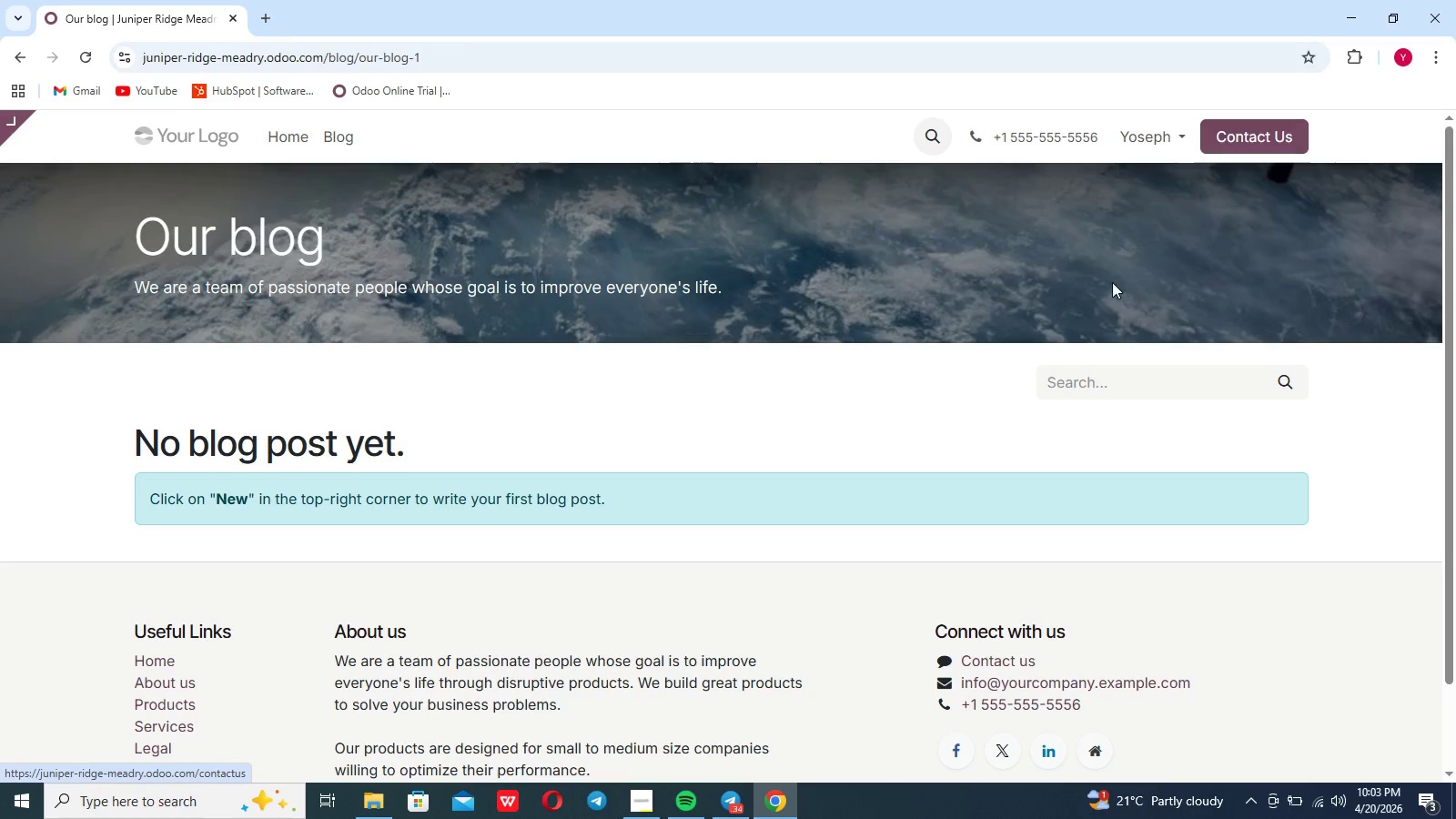 
left_click([54, 127])
 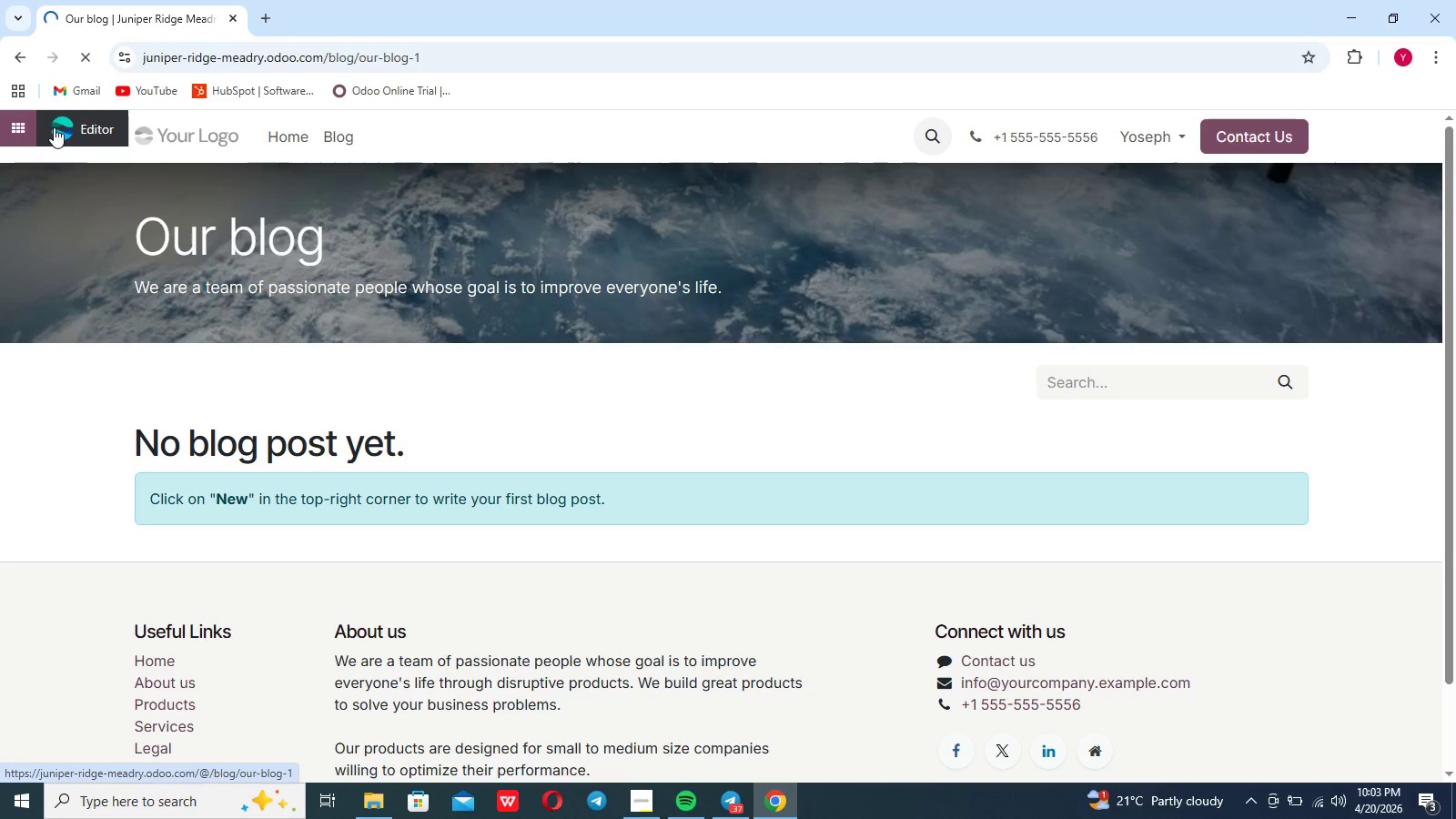 
mouse_move([48, 156])
 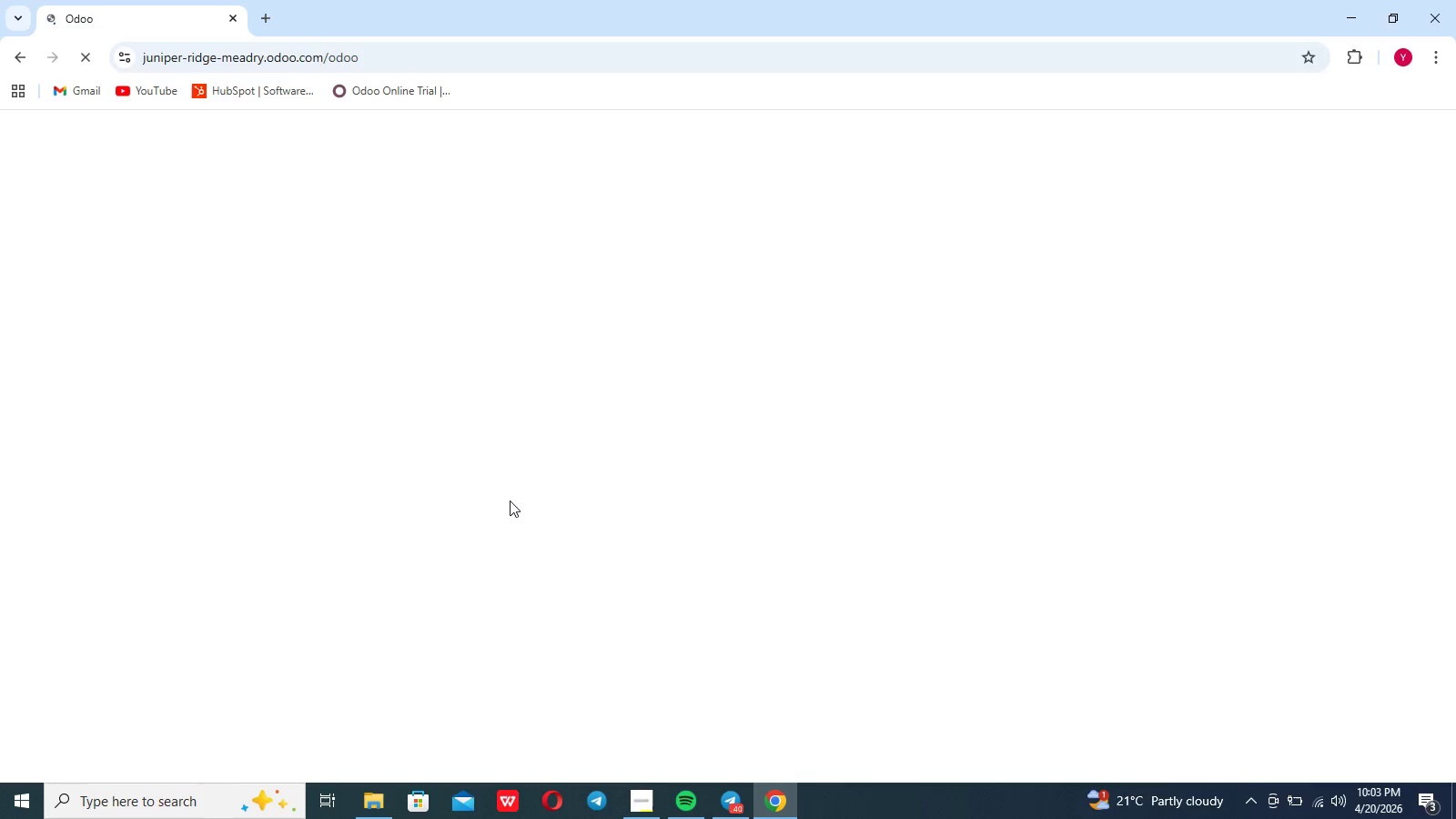 
wait(13.91)
 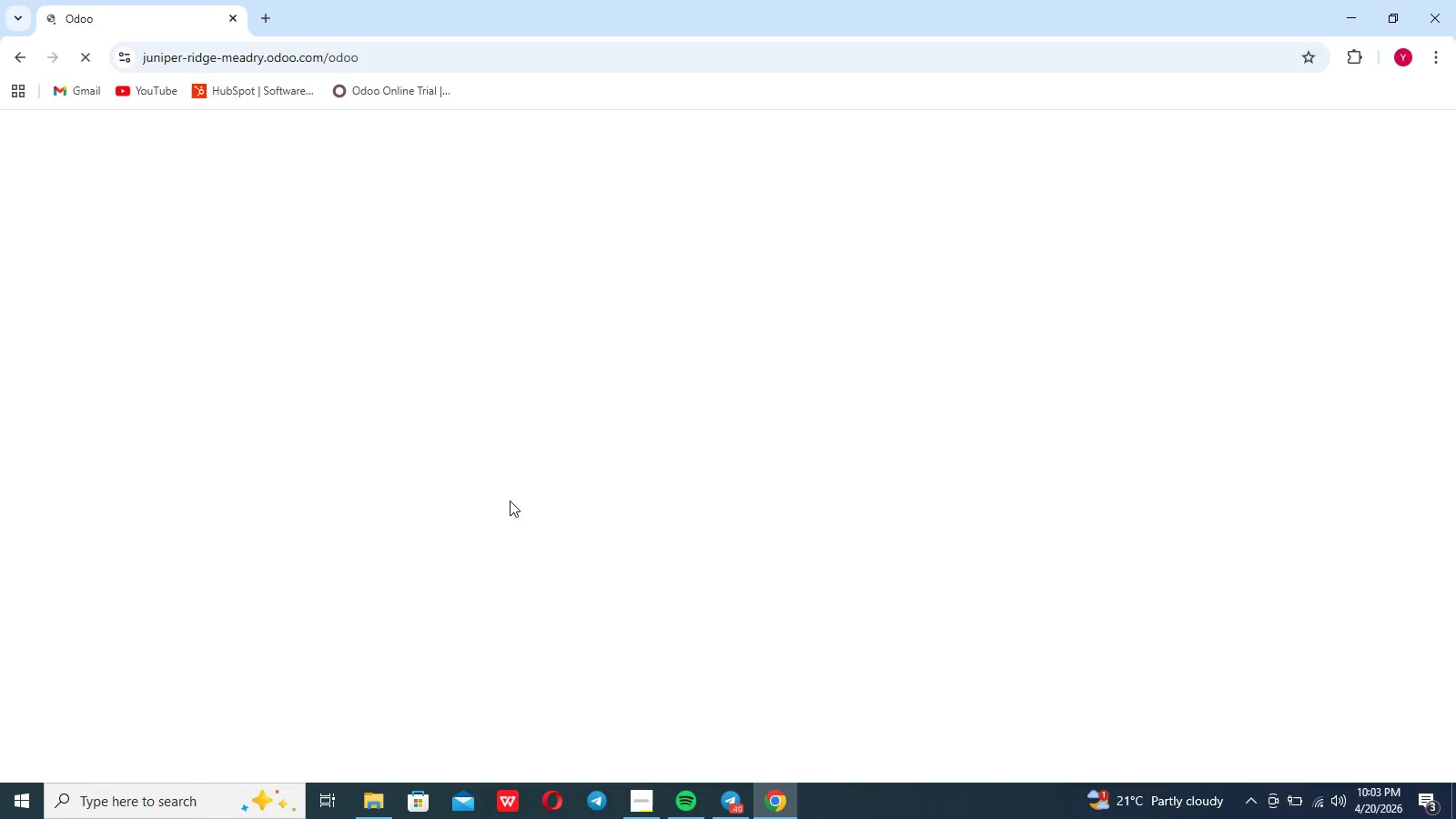 
left_click([500, 365])
 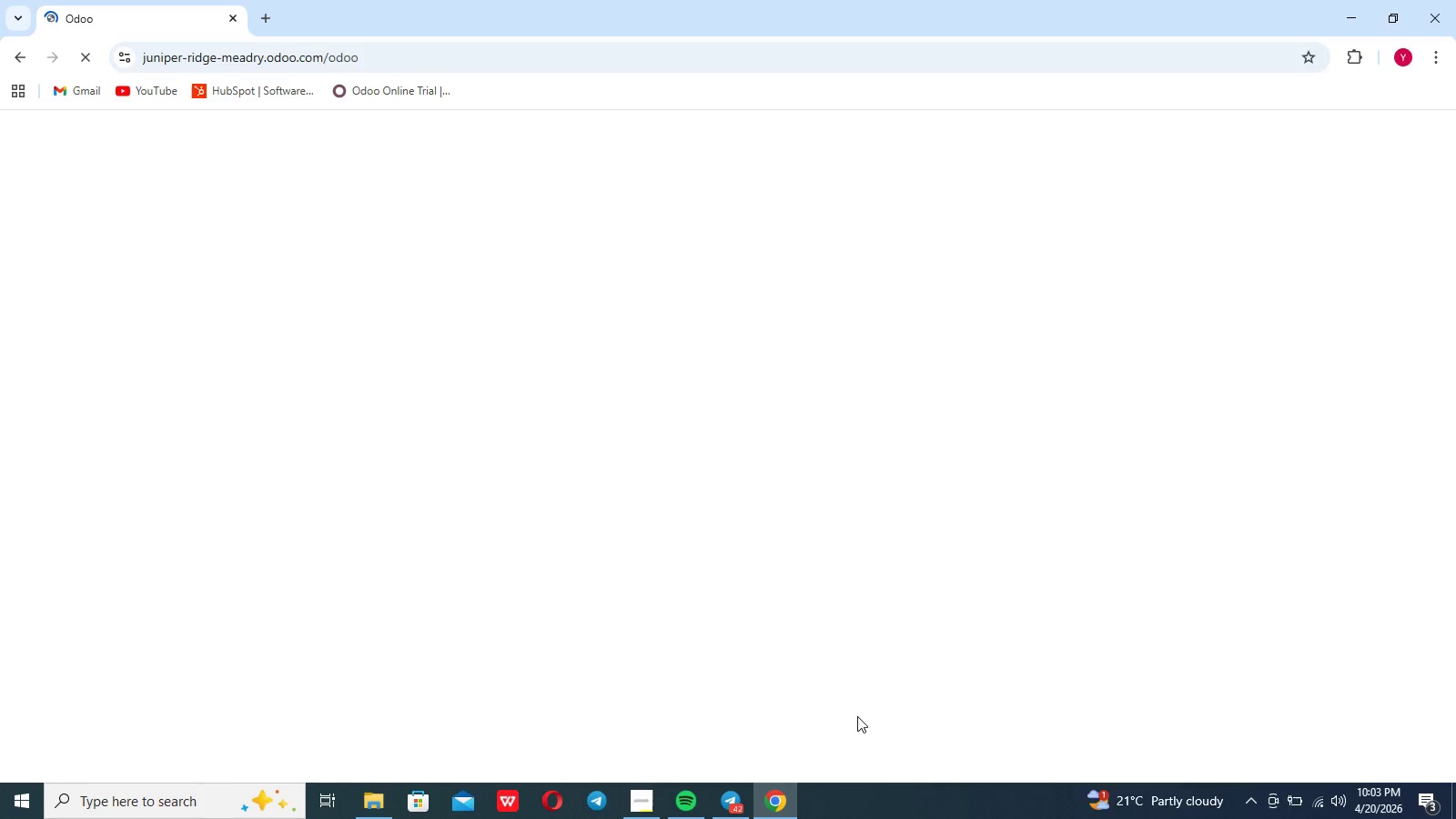 
wait(6.16)
 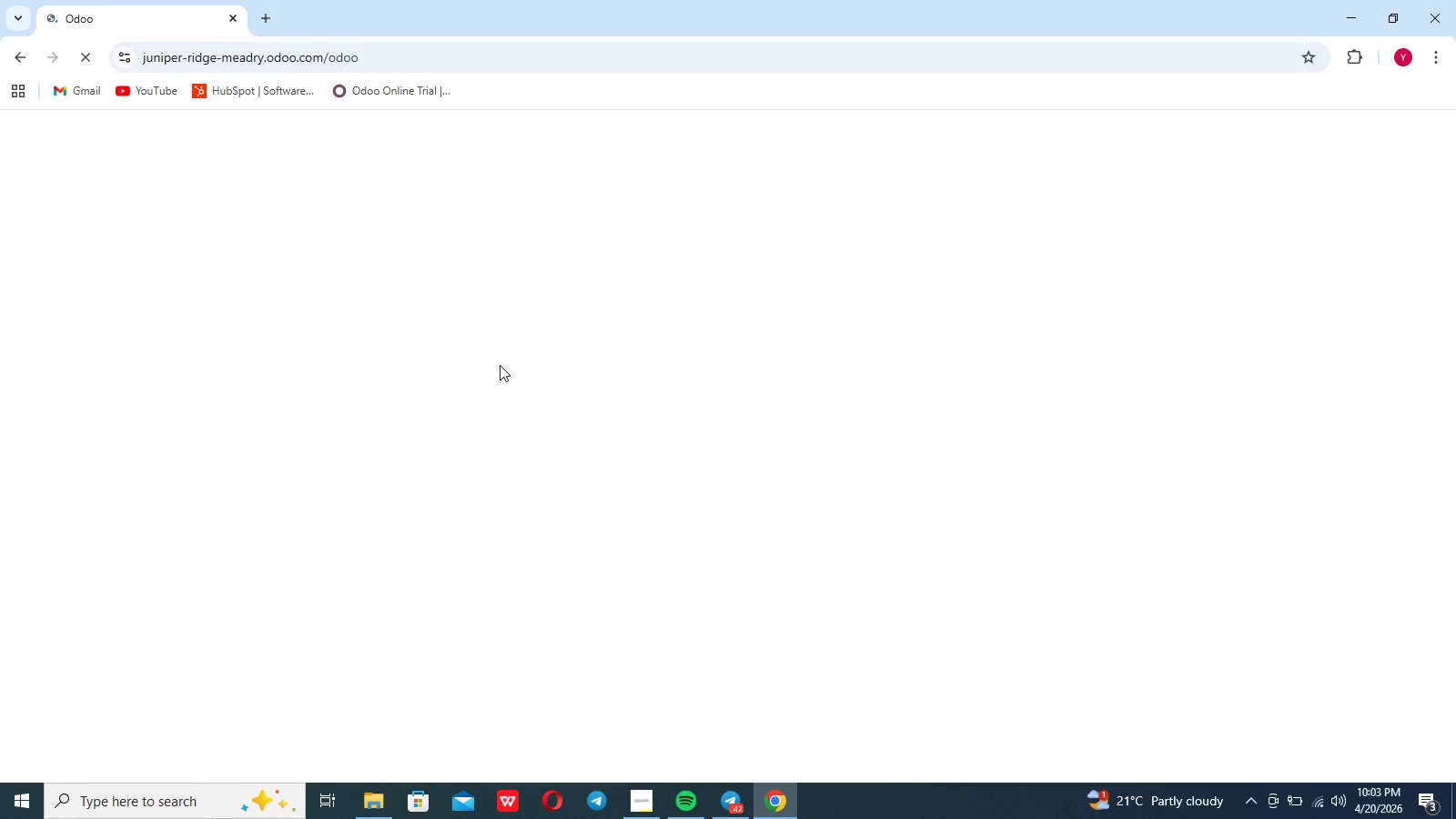 
left_click([1323, 803])
 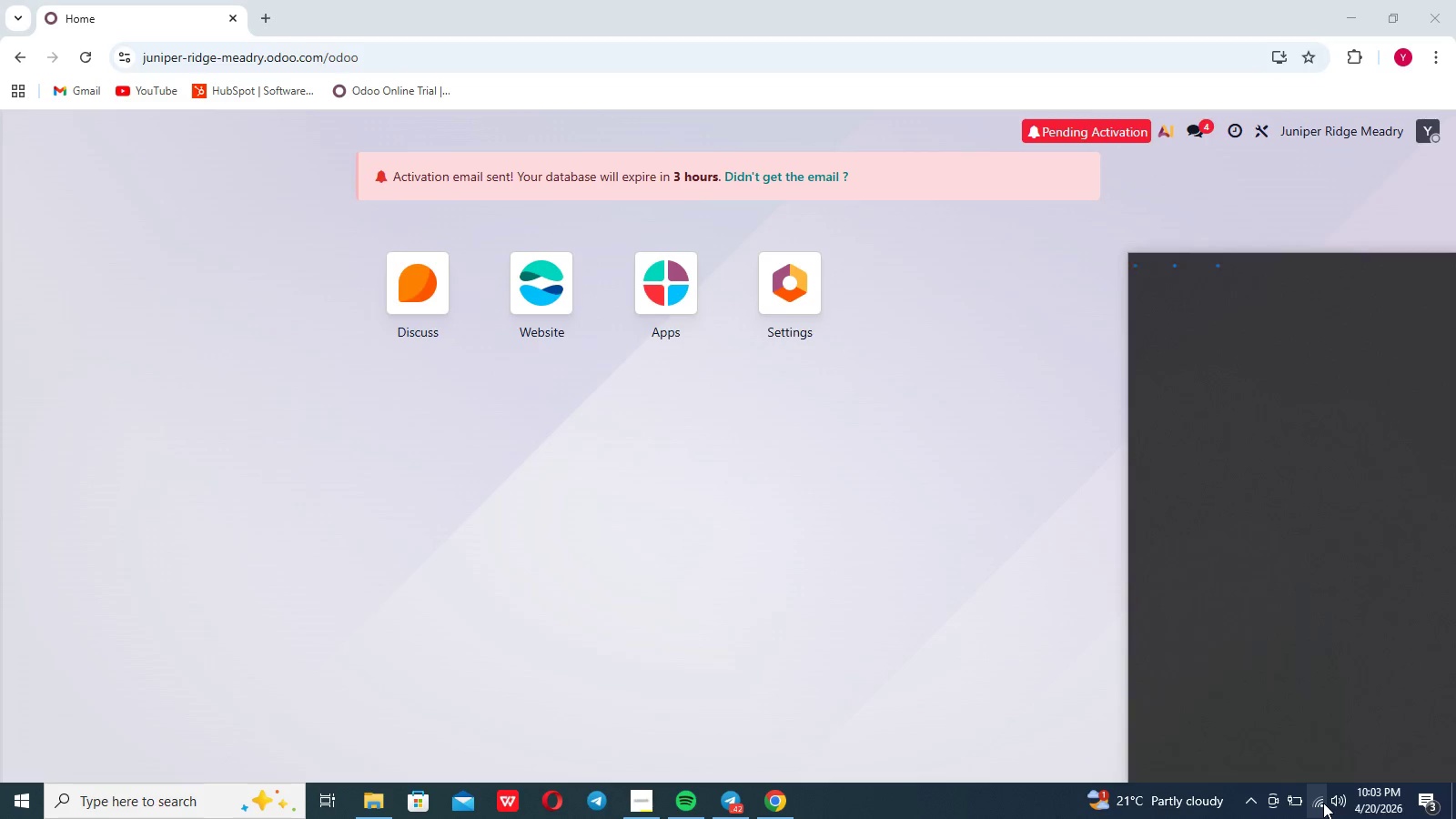 
left_click([942, 682])
 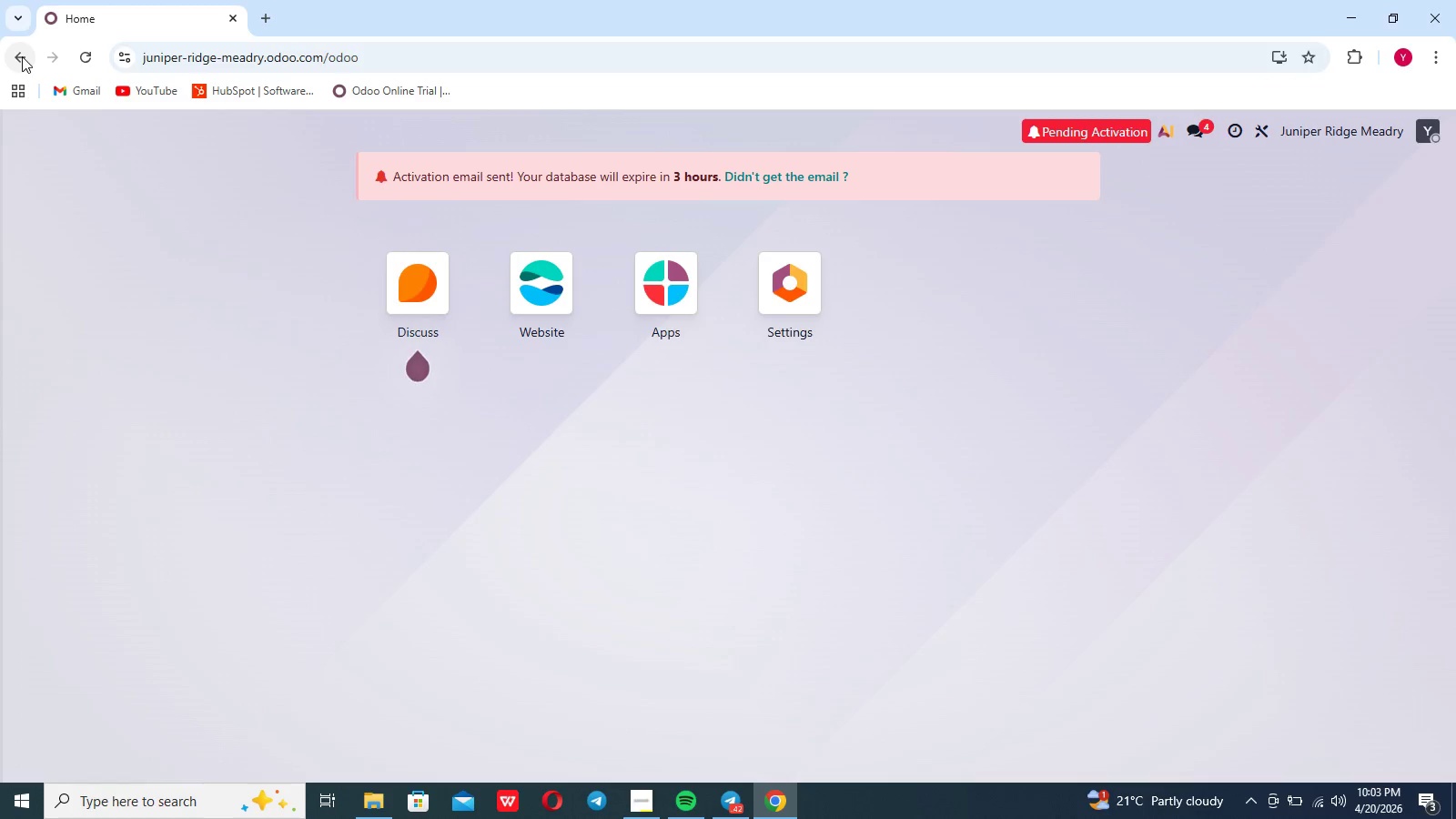 
wait(5.72)
 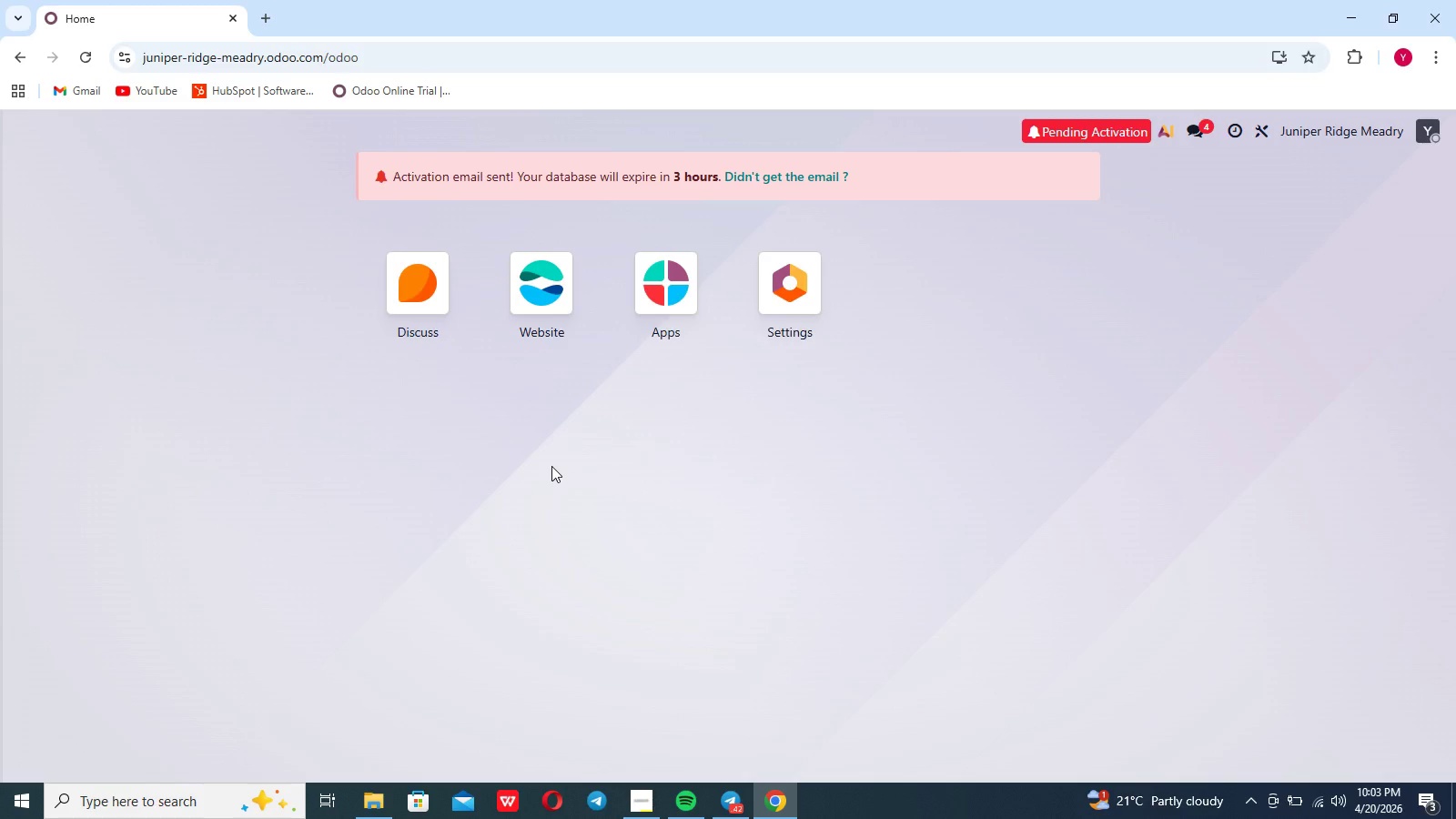 
left_click([22, 56])
 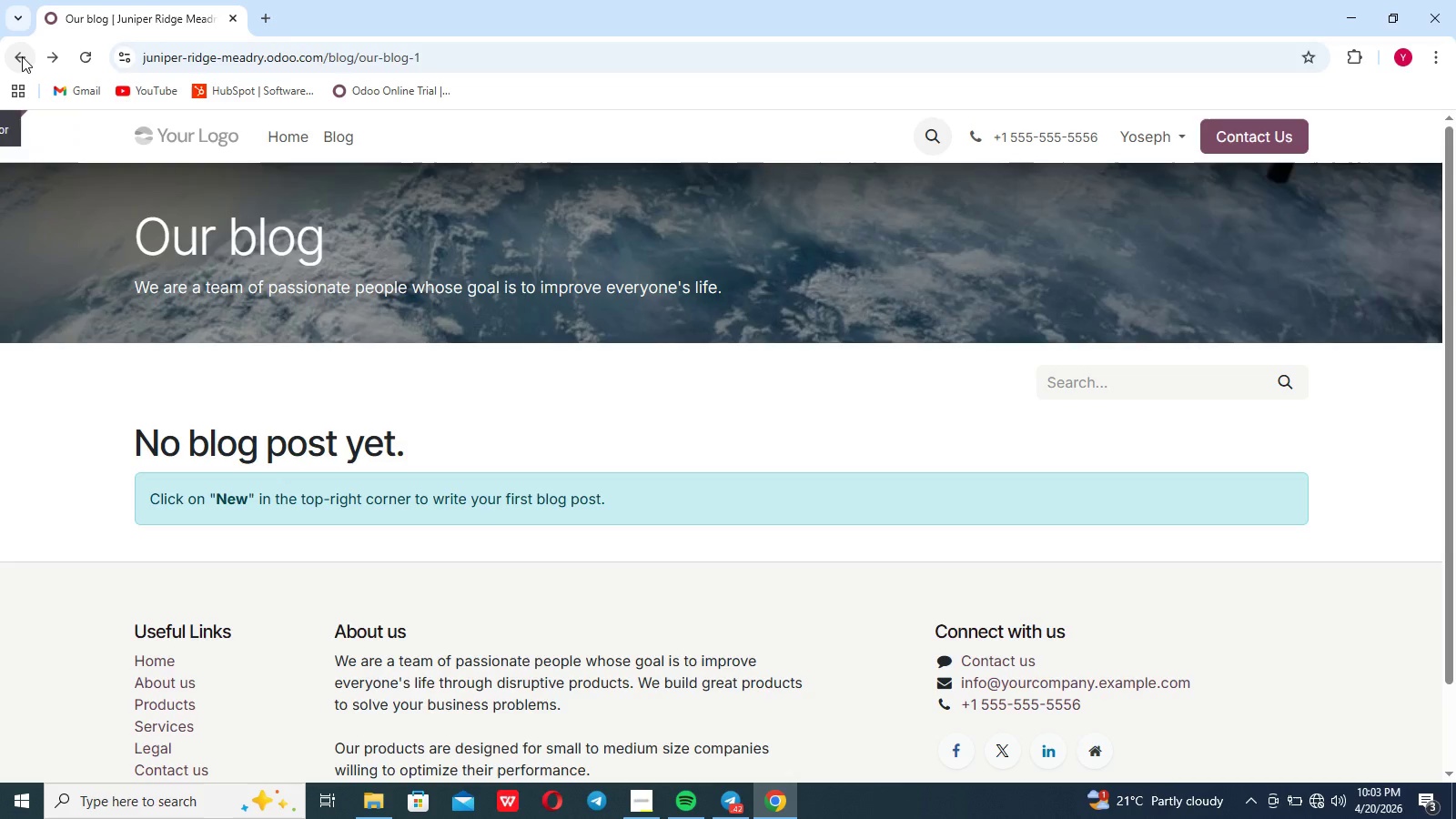 
left_click([22, 56])
 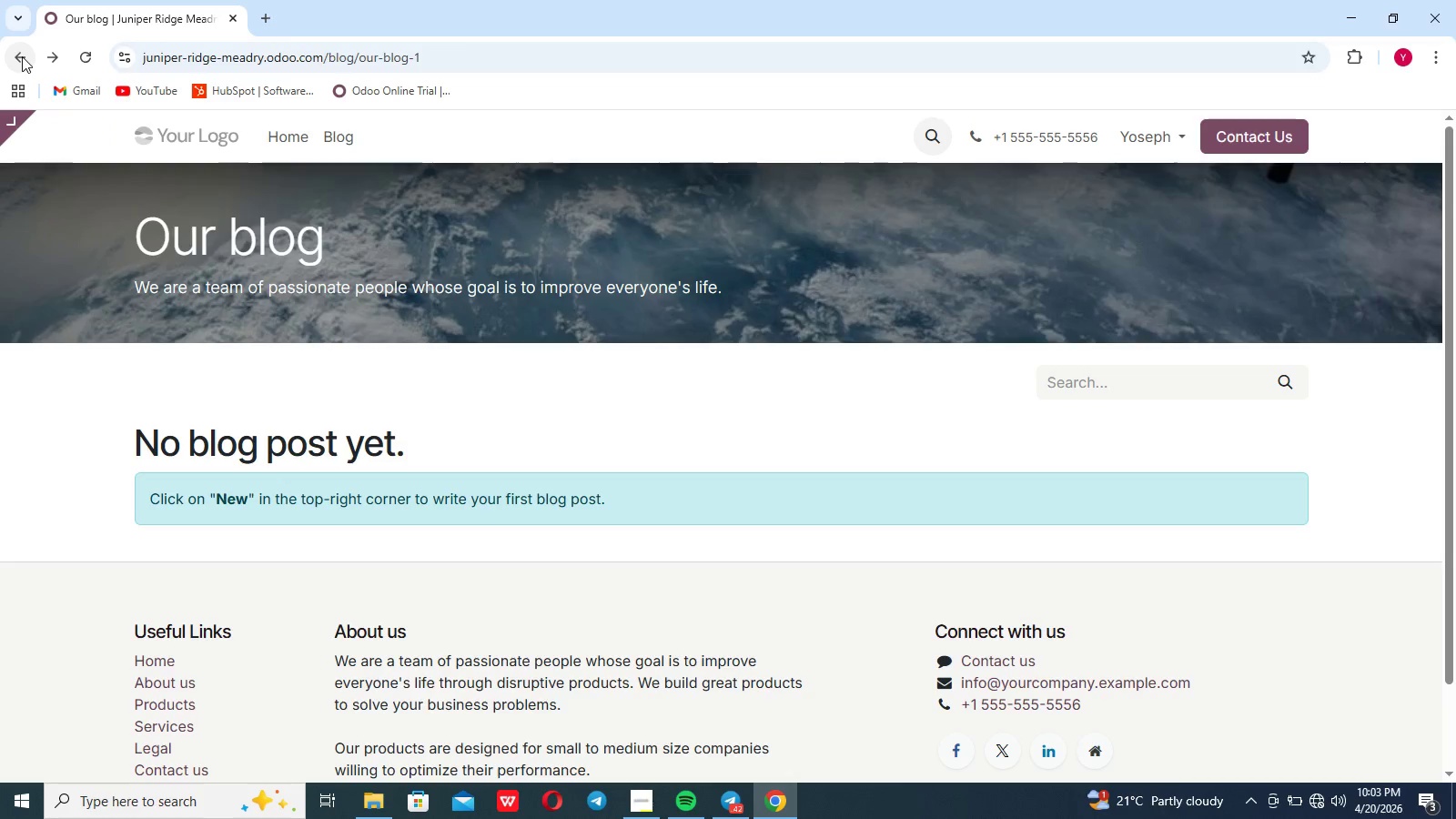 
left_click([22, 56])
 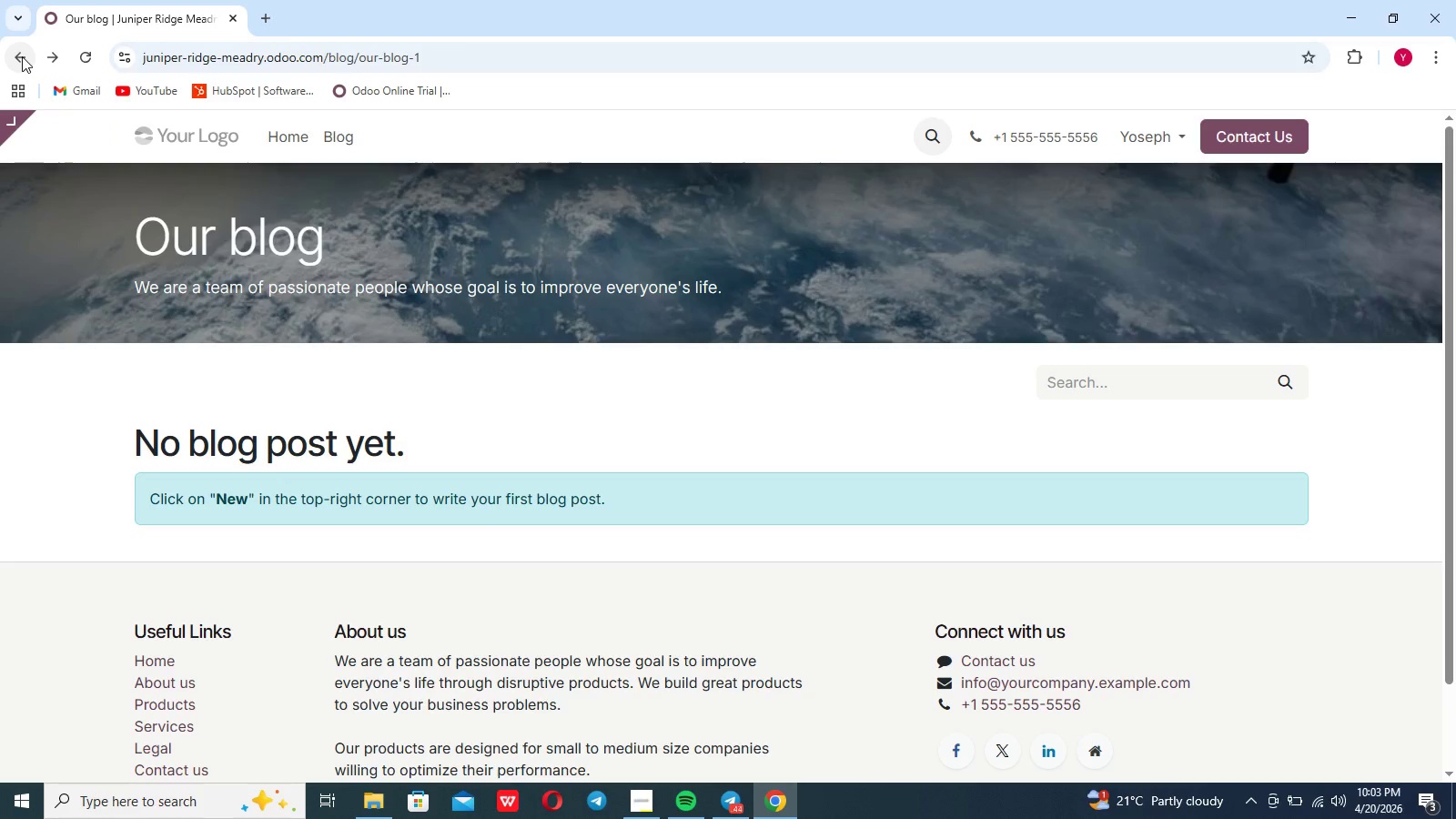 
left_click([22, 56])
 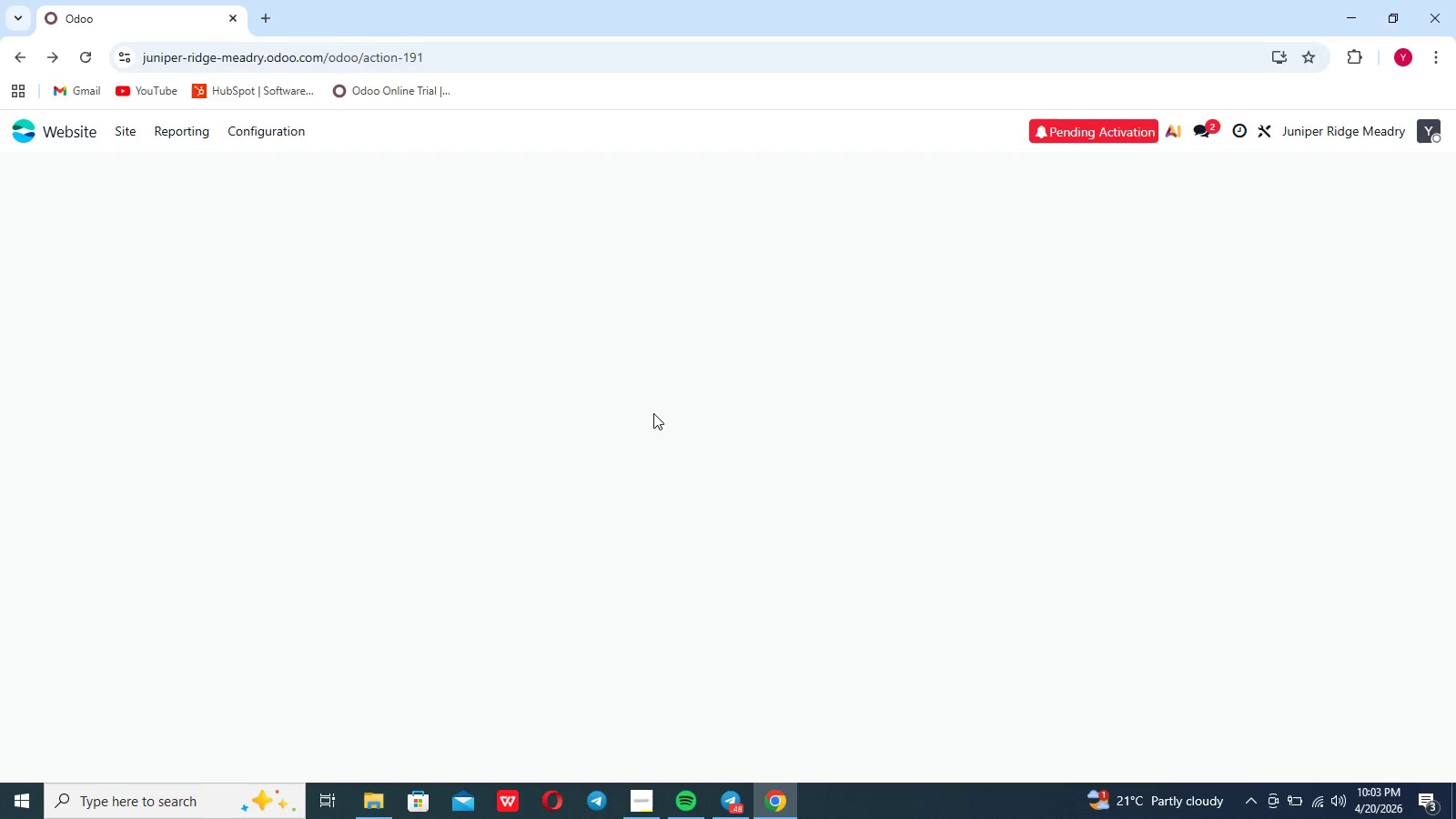 
wait(7.18)
 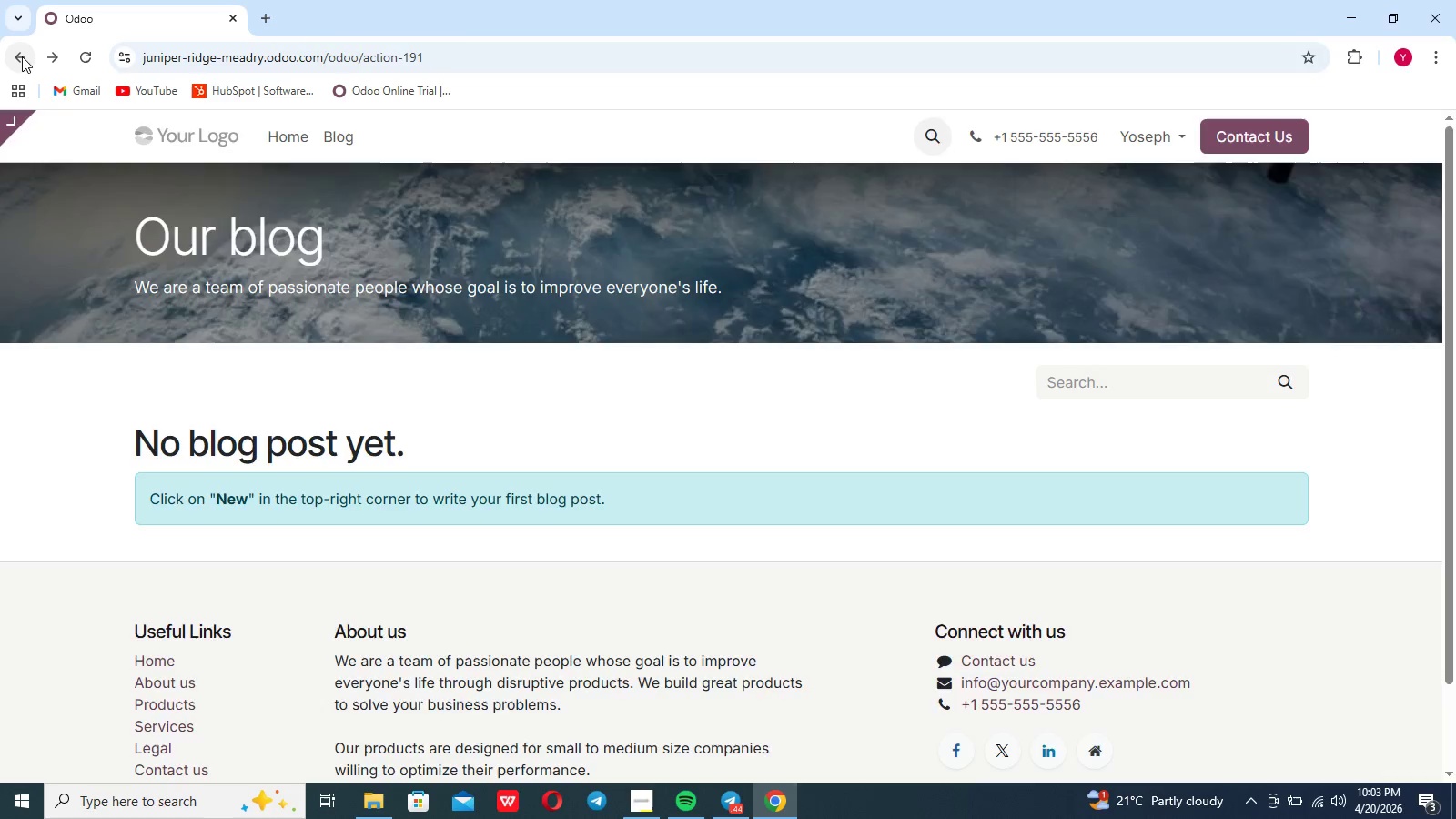 
mouse_move([440, 330])
 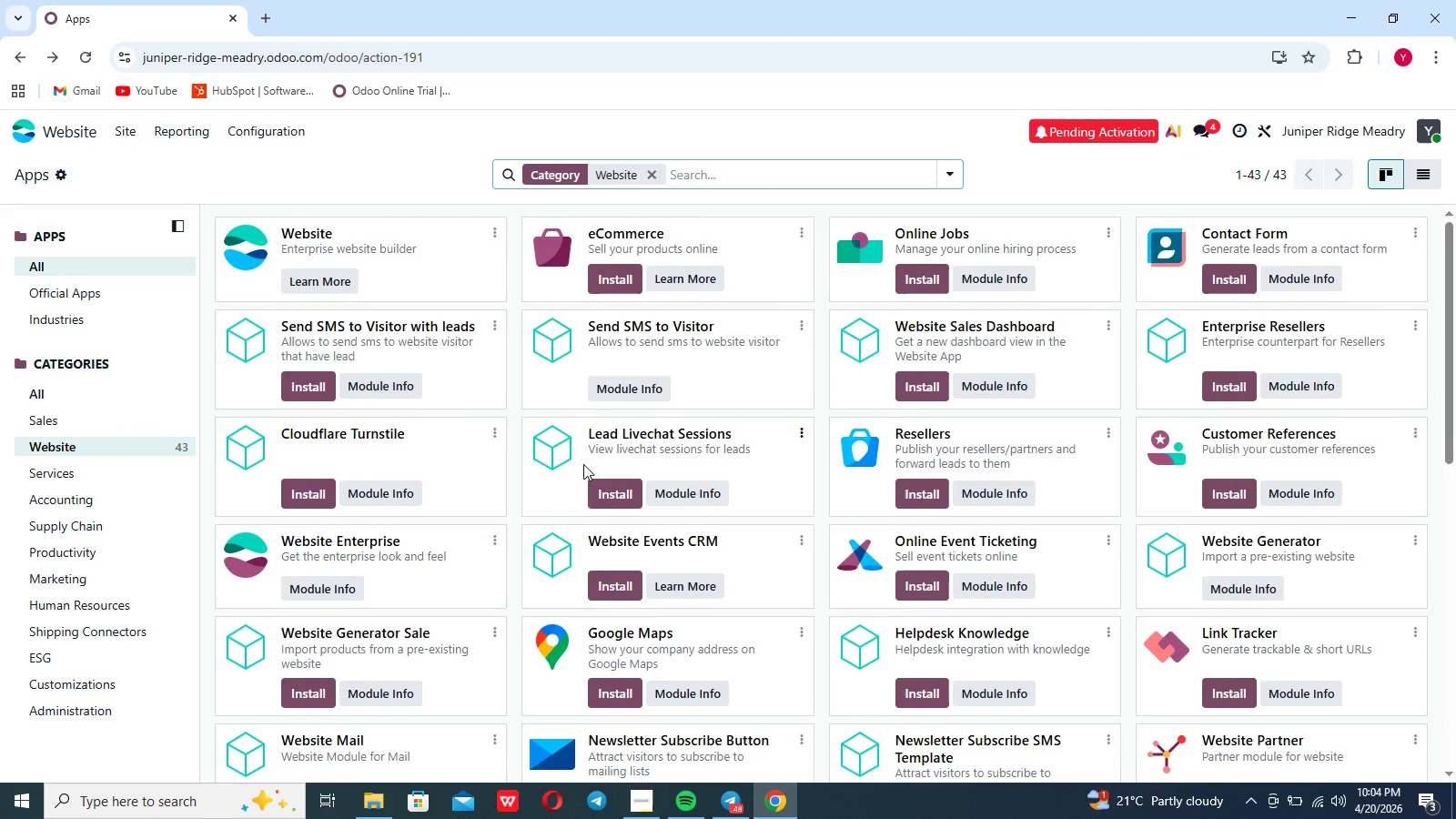 
scroll: coordinate [583, 464], scroll_direction: down, amount: 28.0
 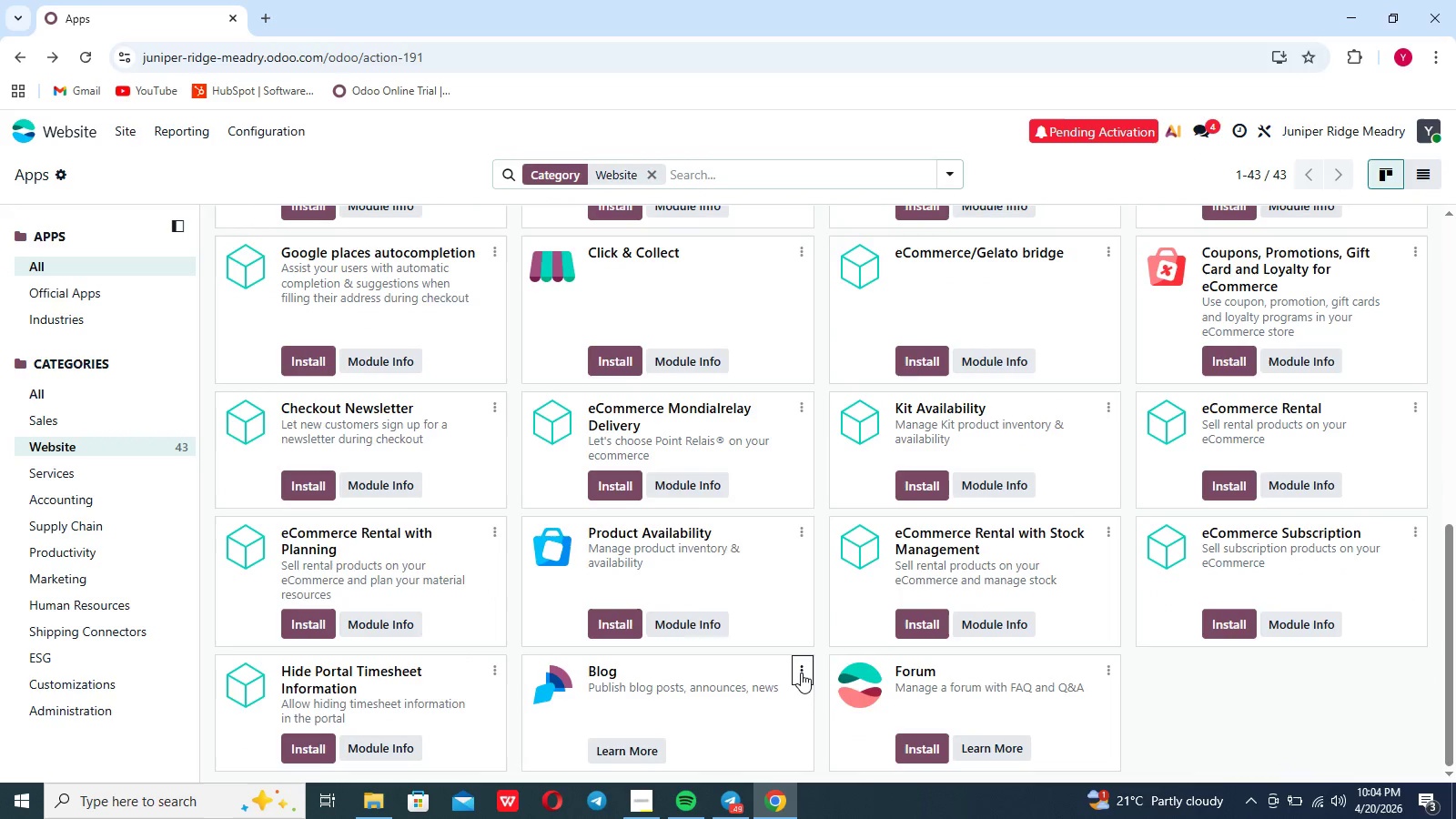 
left_click([801, 673])
 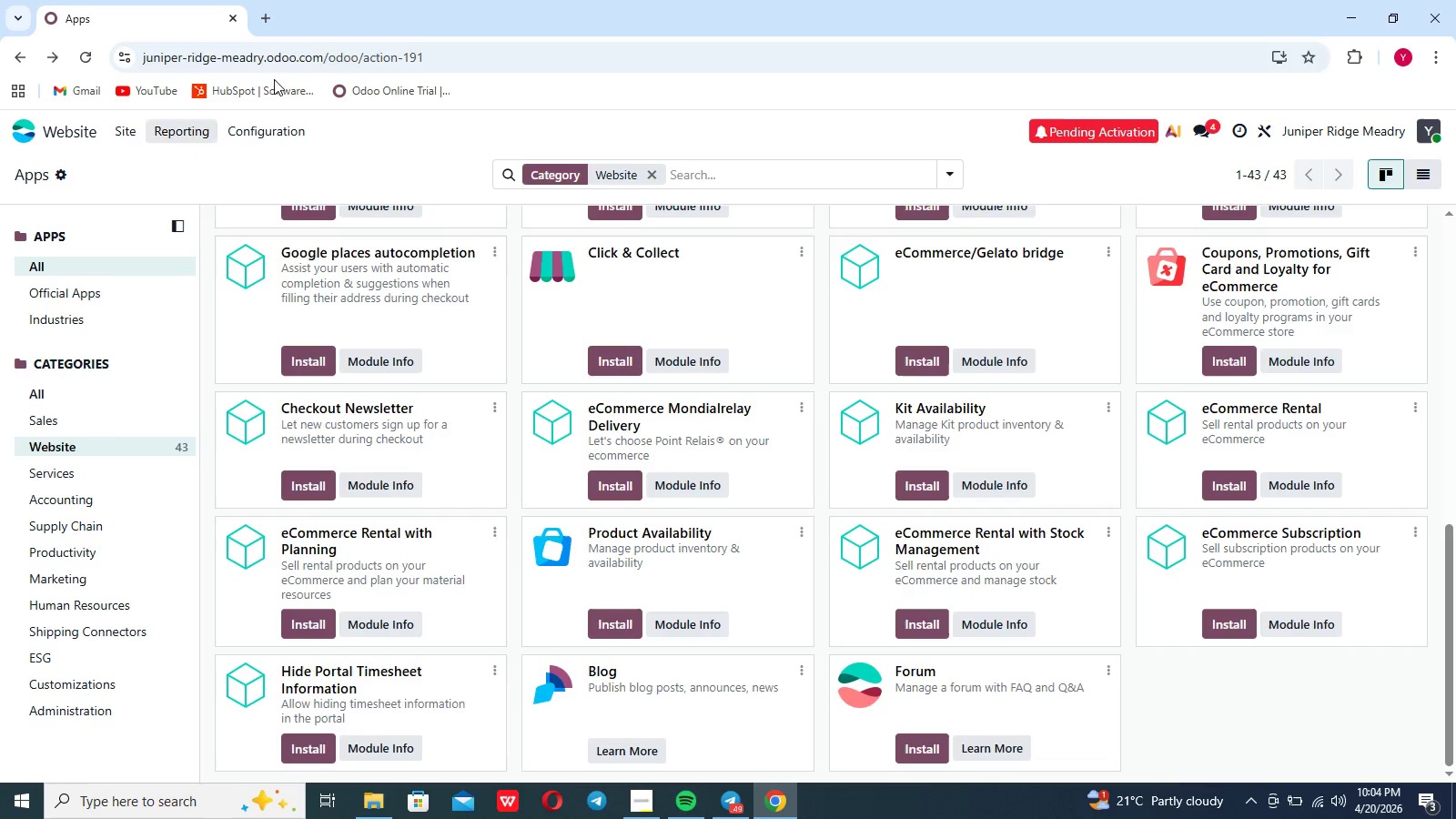 
left_click([280, 129])
 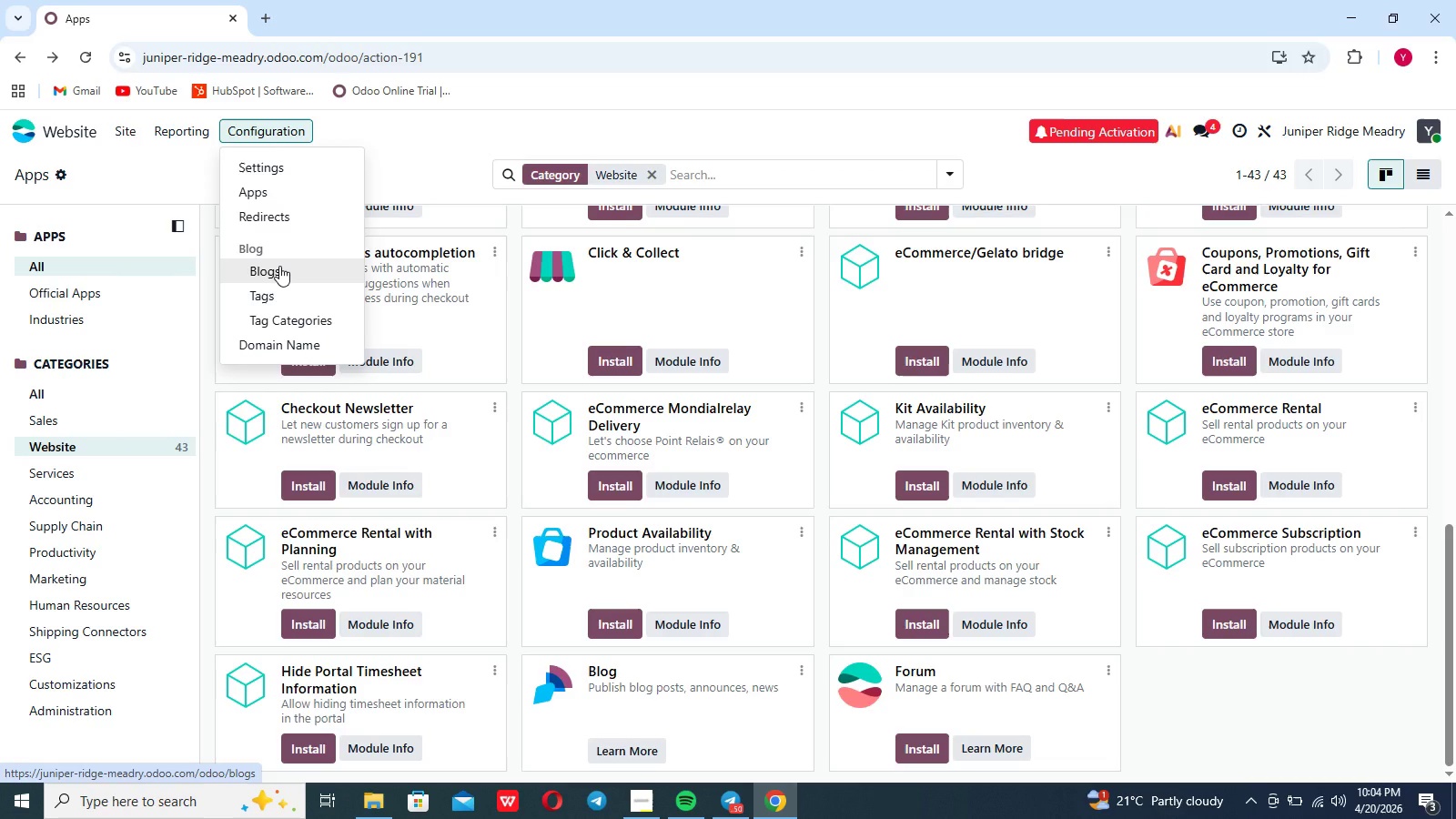 
left_click([279, 265])
 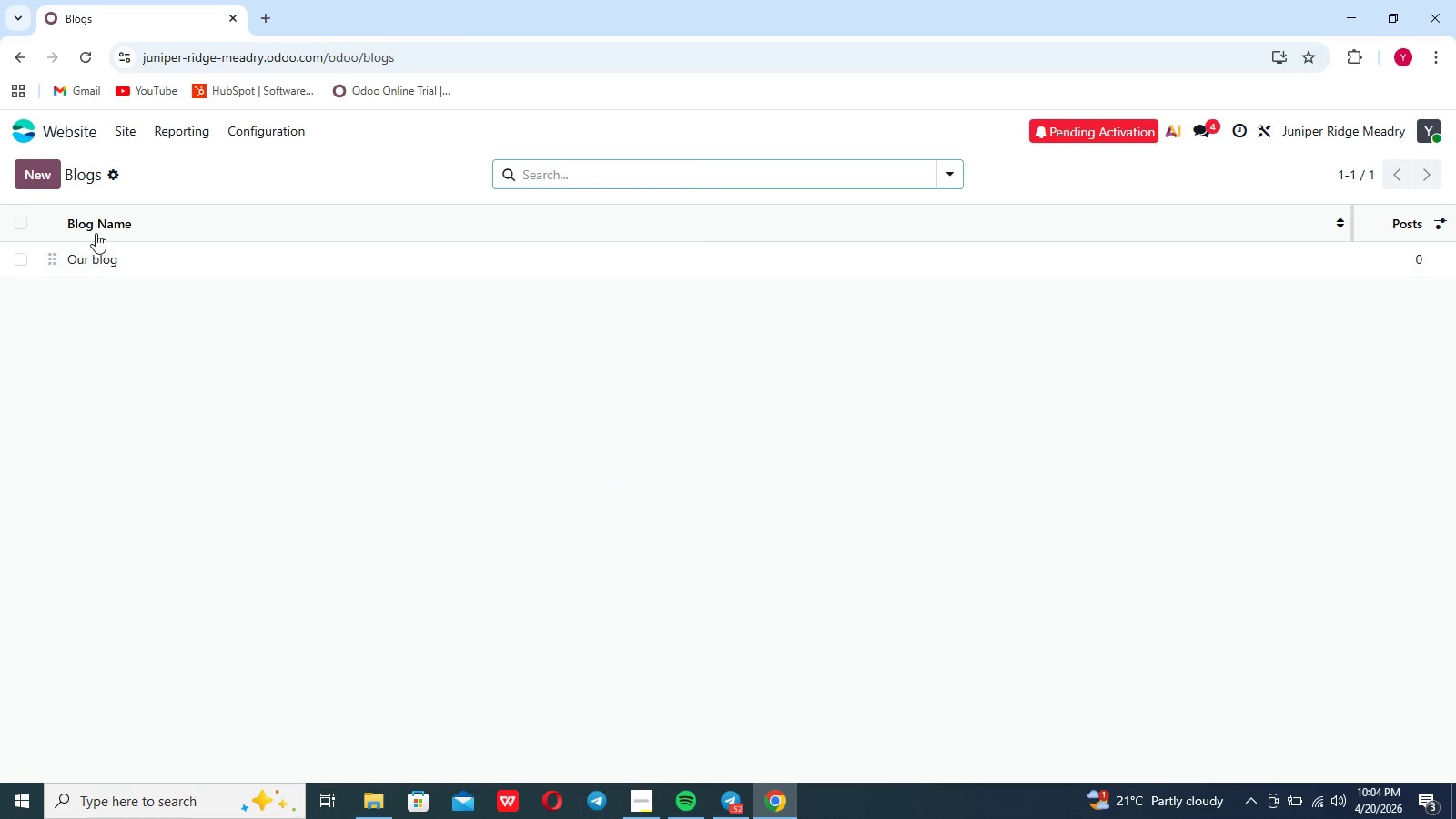 
left_click([47, 178])
 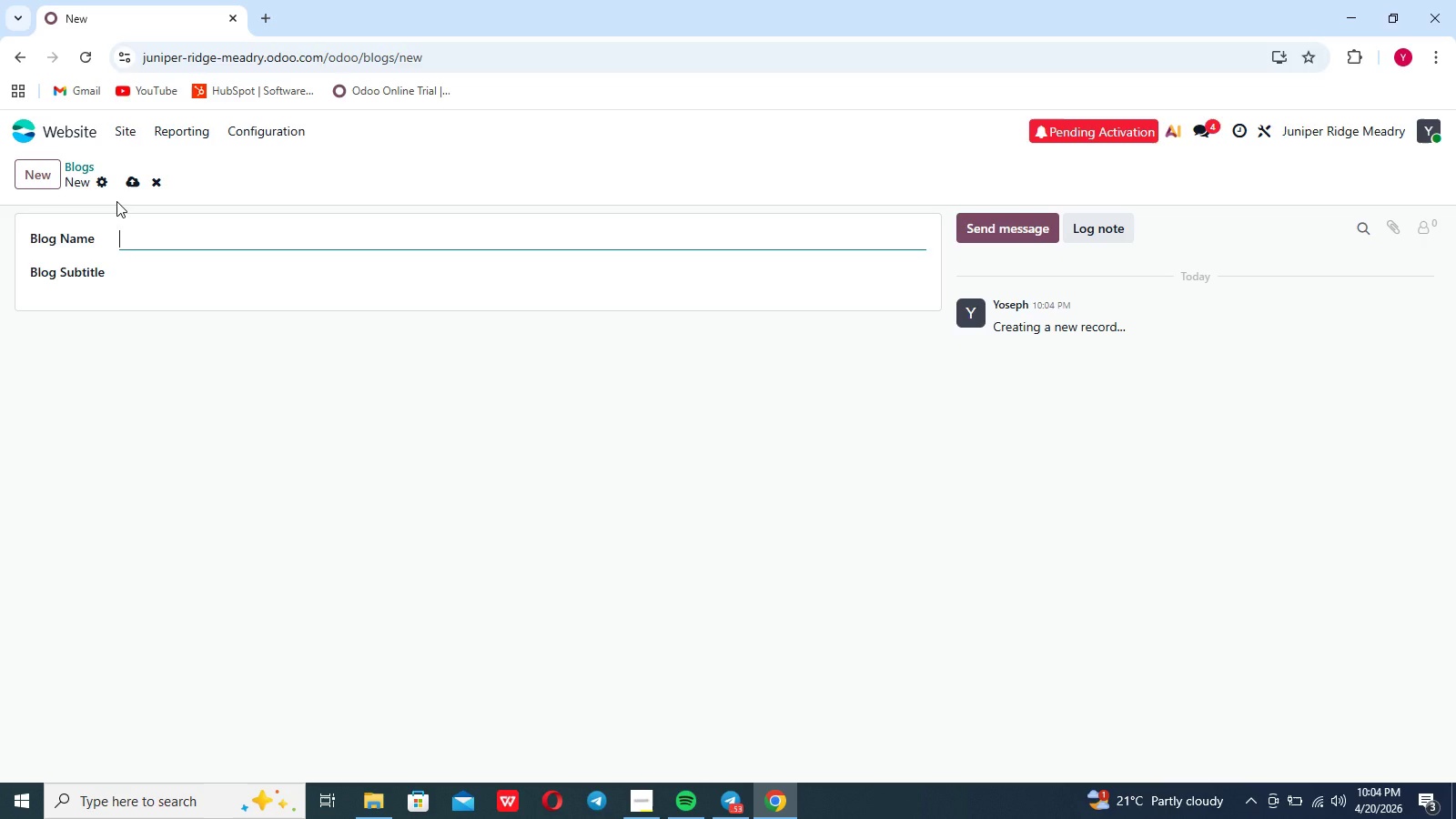 
wait(6.8)
 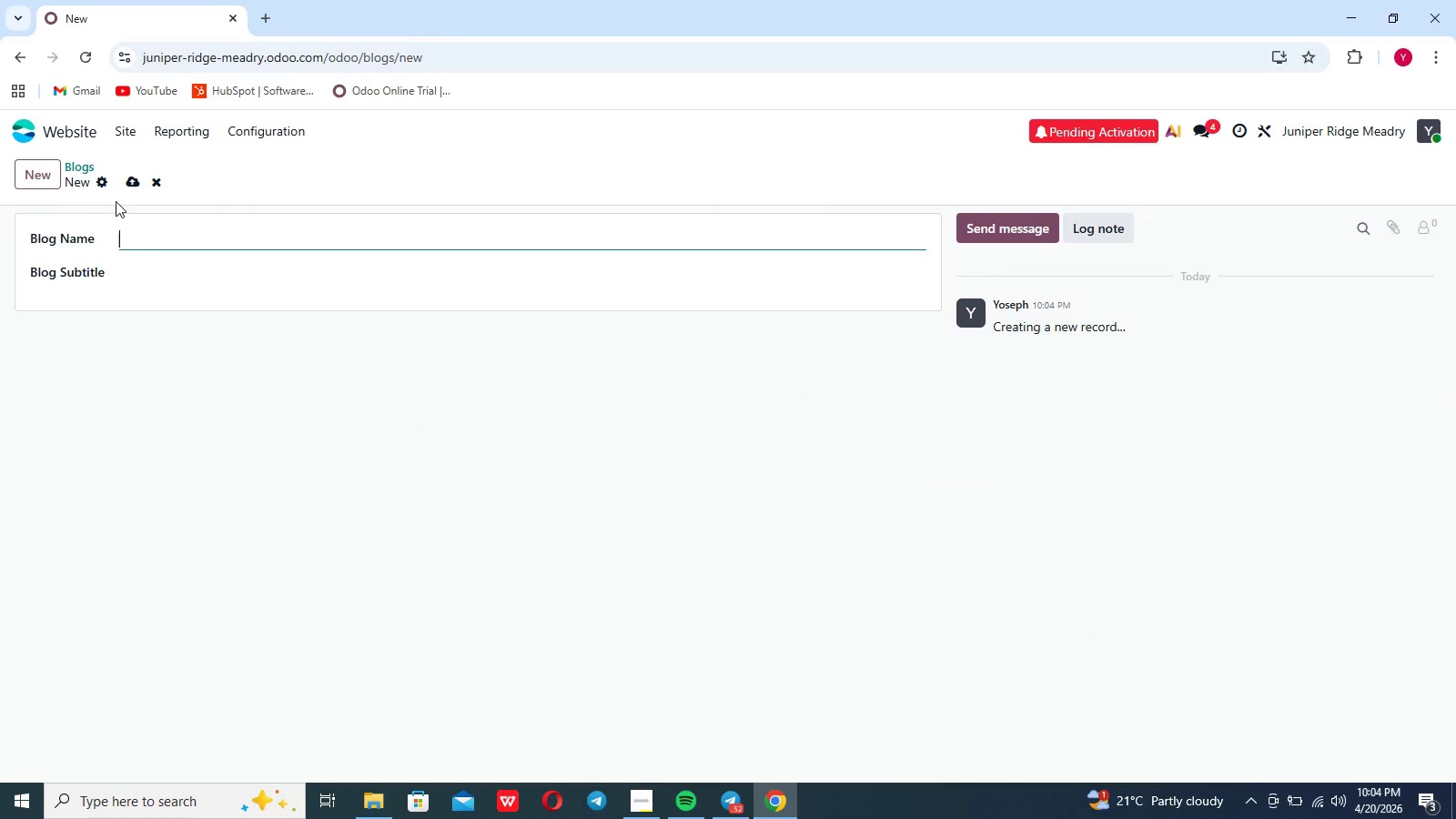 
key(Shift+T)
 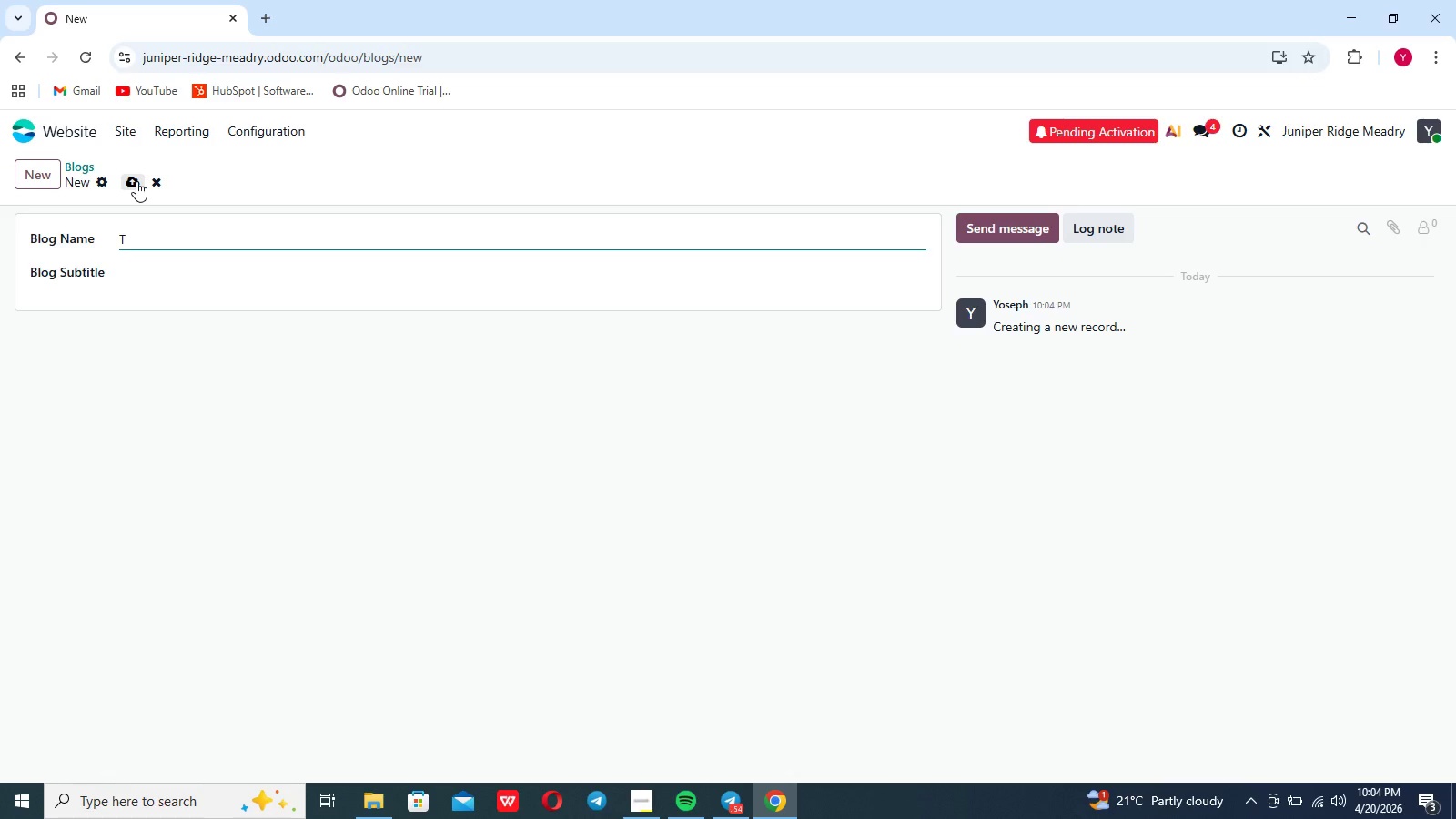 
type(he Juniper Journal)
 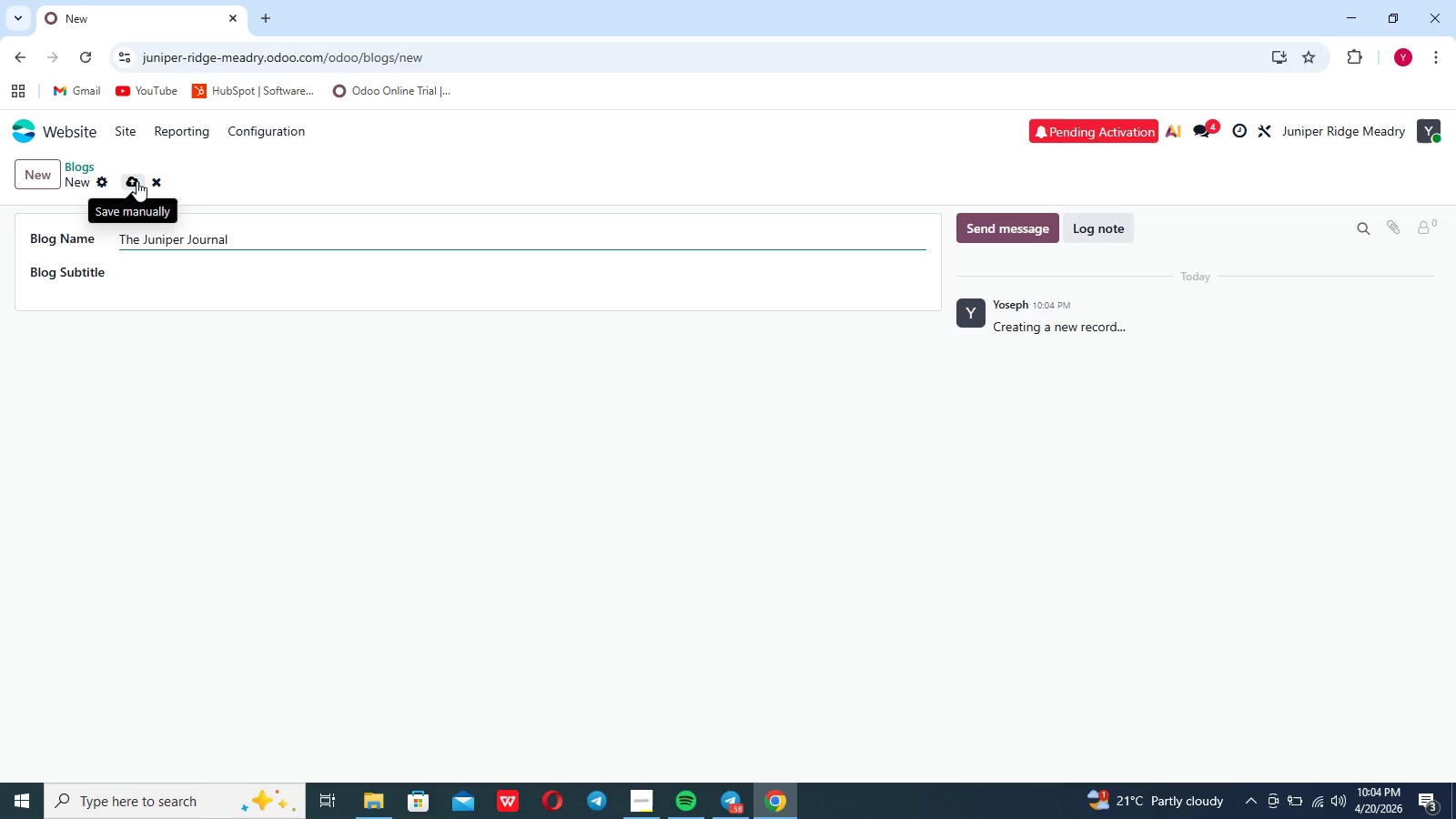 
left_click([134, 330])
 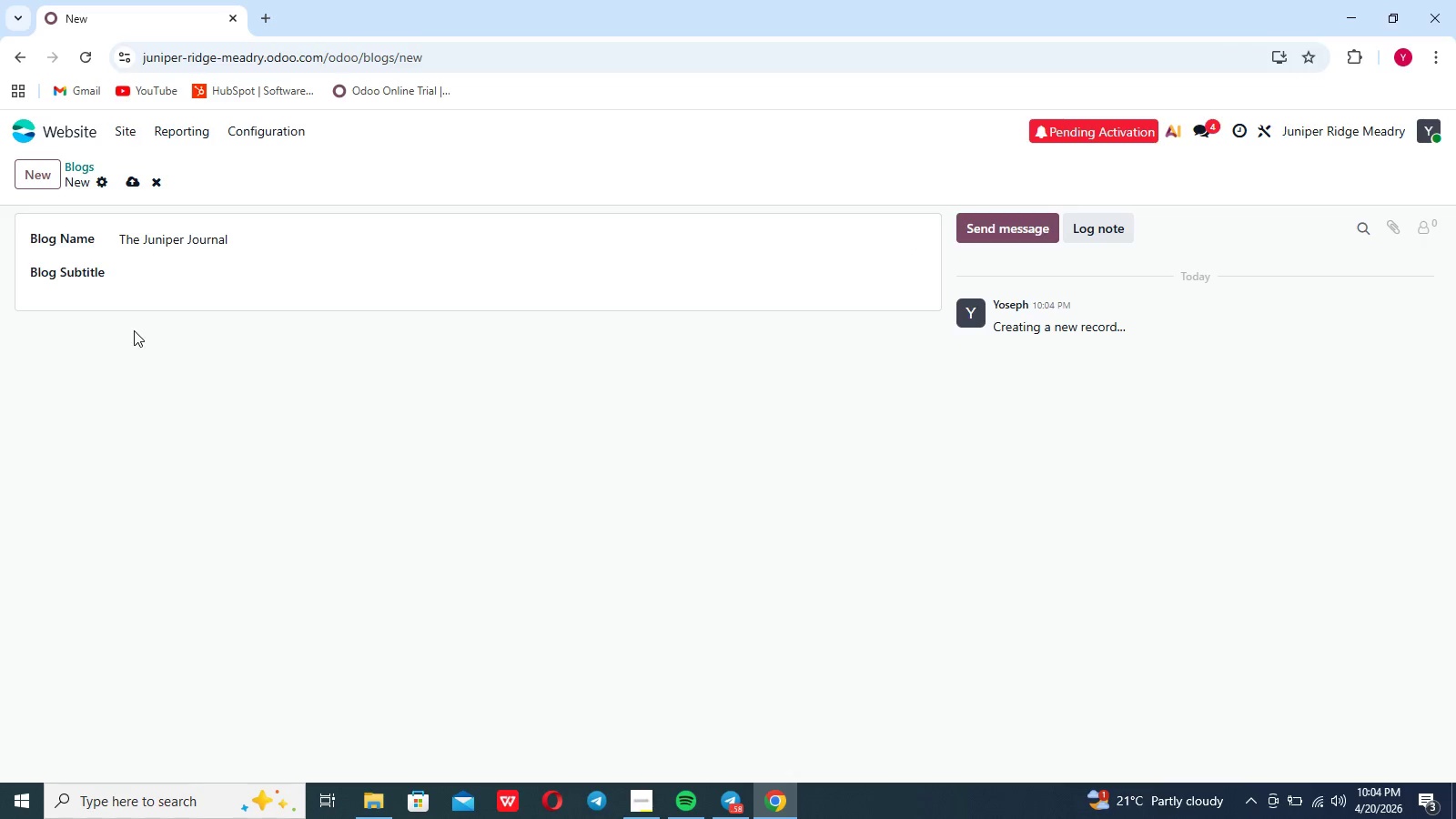 
wait(13.67)
 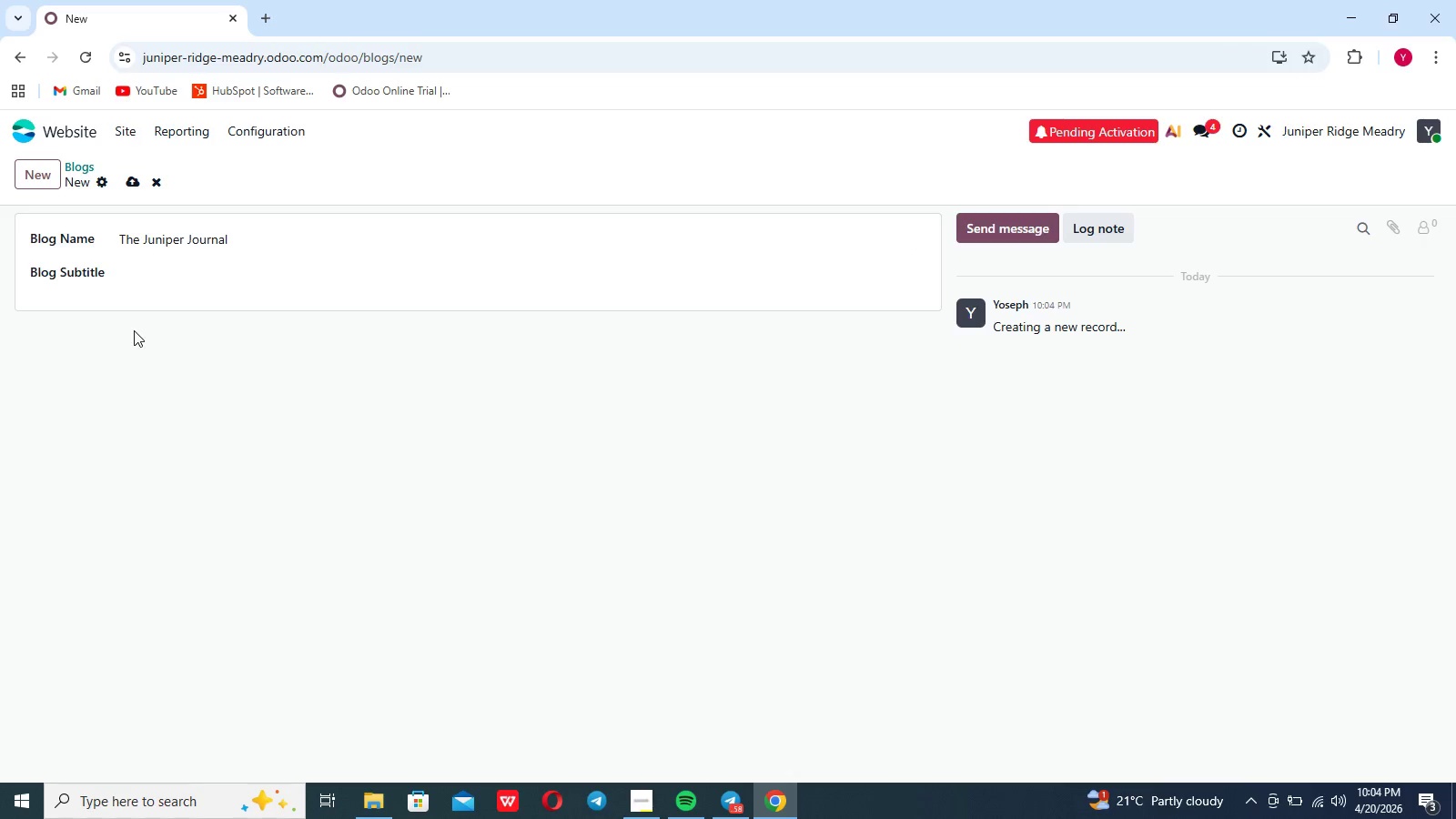 
left_click([133, 185])
 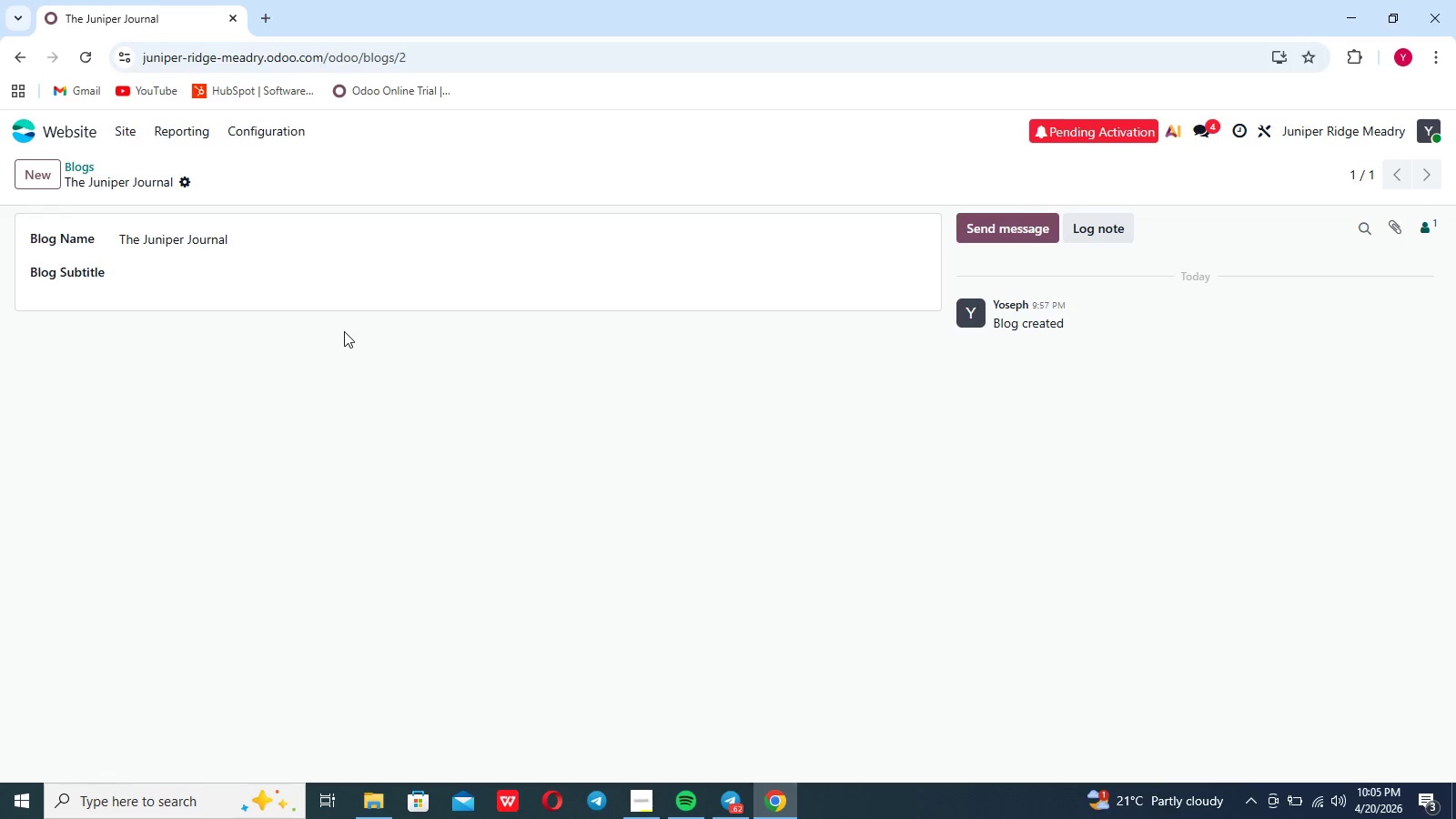 
wait(28.78)
 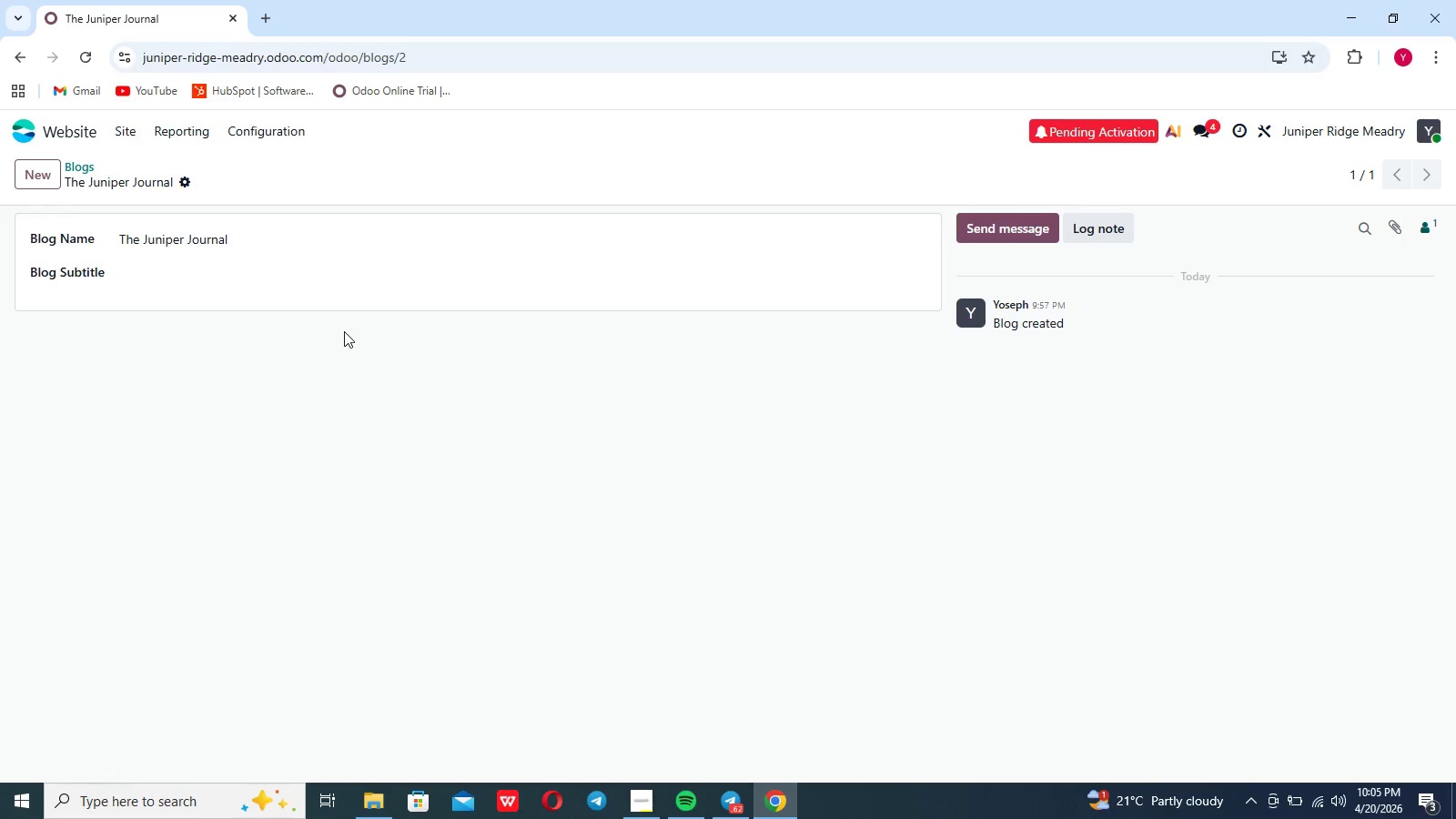 
left_click([184, 181])
 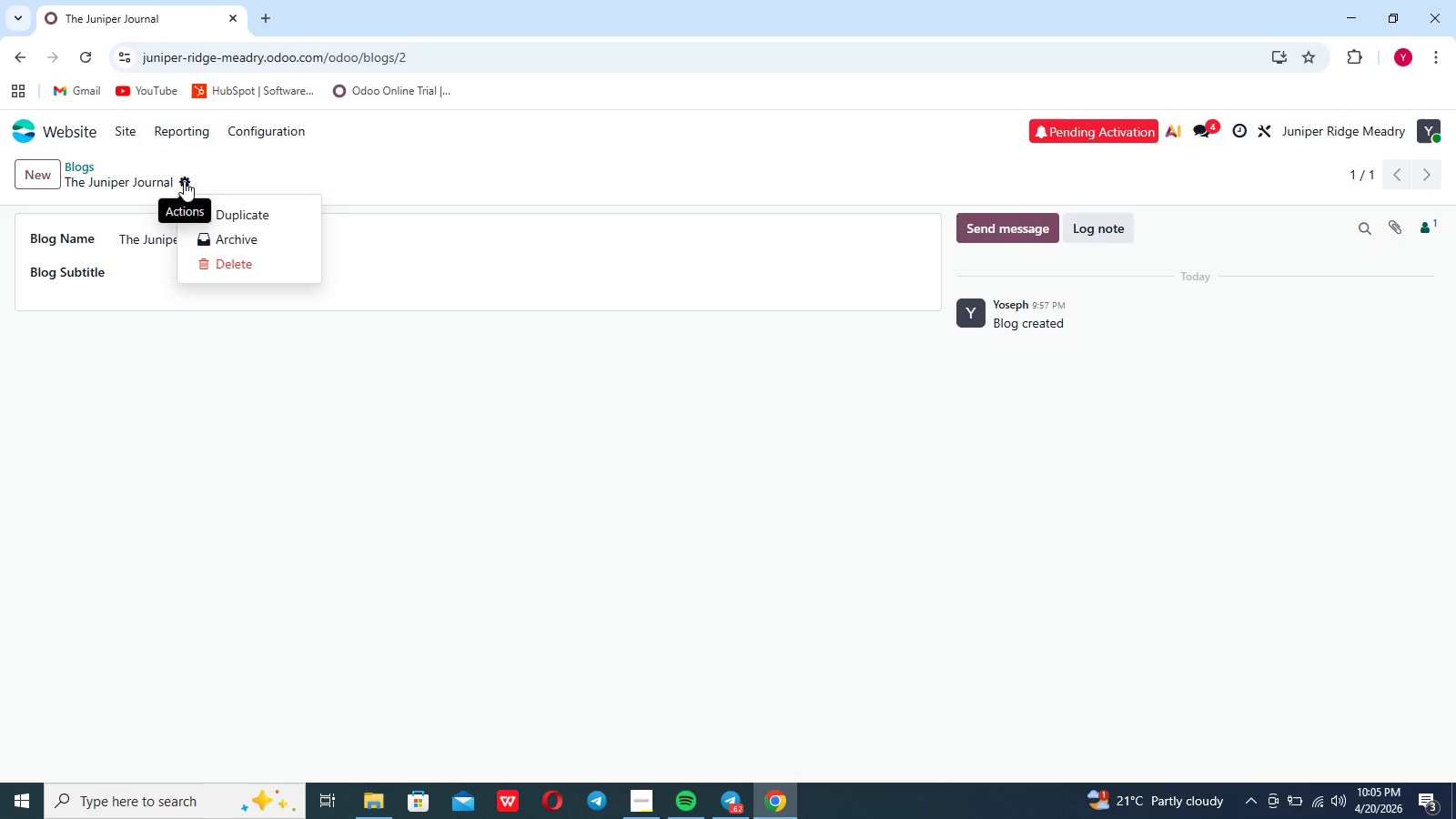 
left_click([184, 181])
 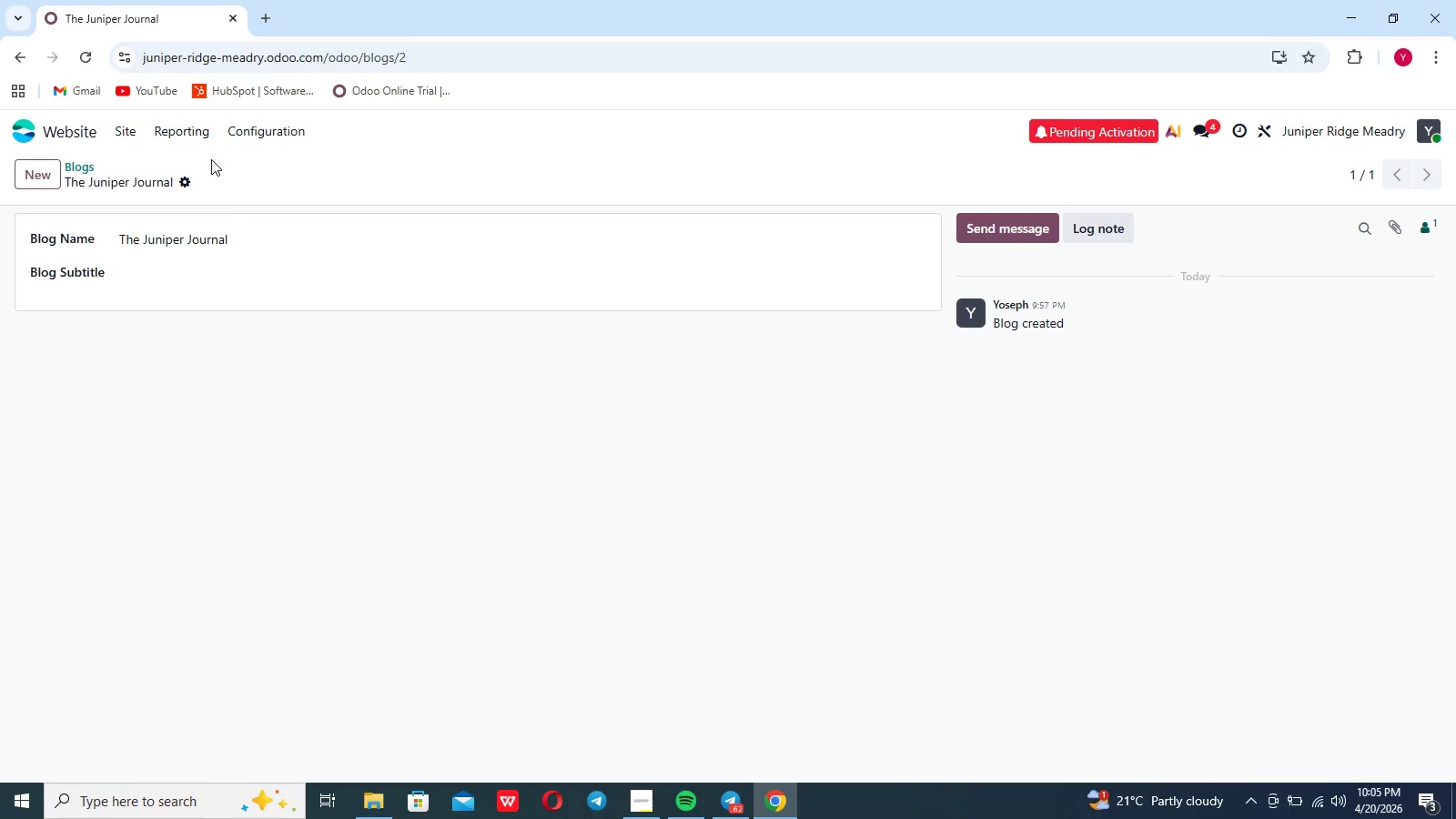 
left_click([211, 159])
 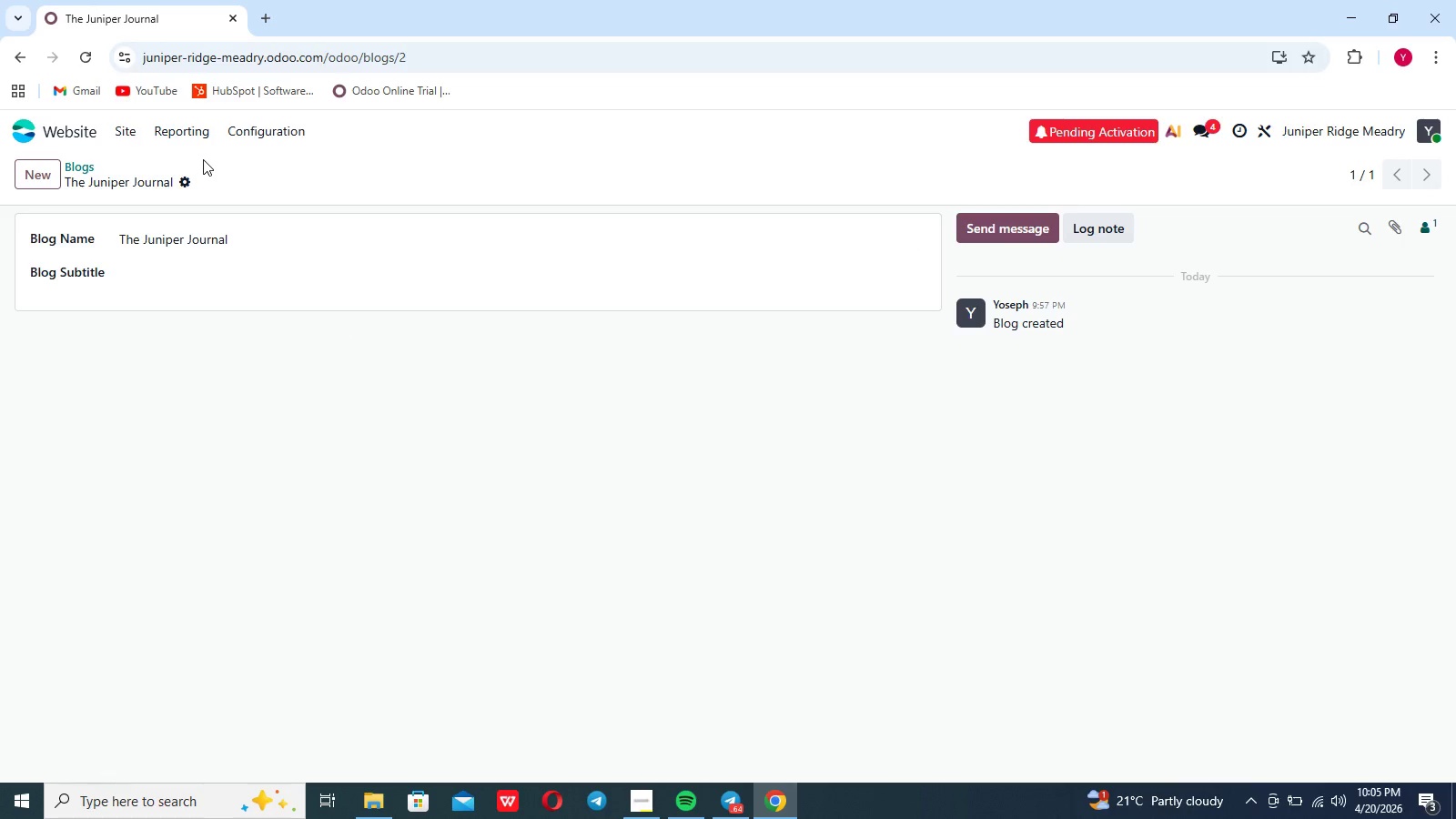 
mouse_move([272, 170])
 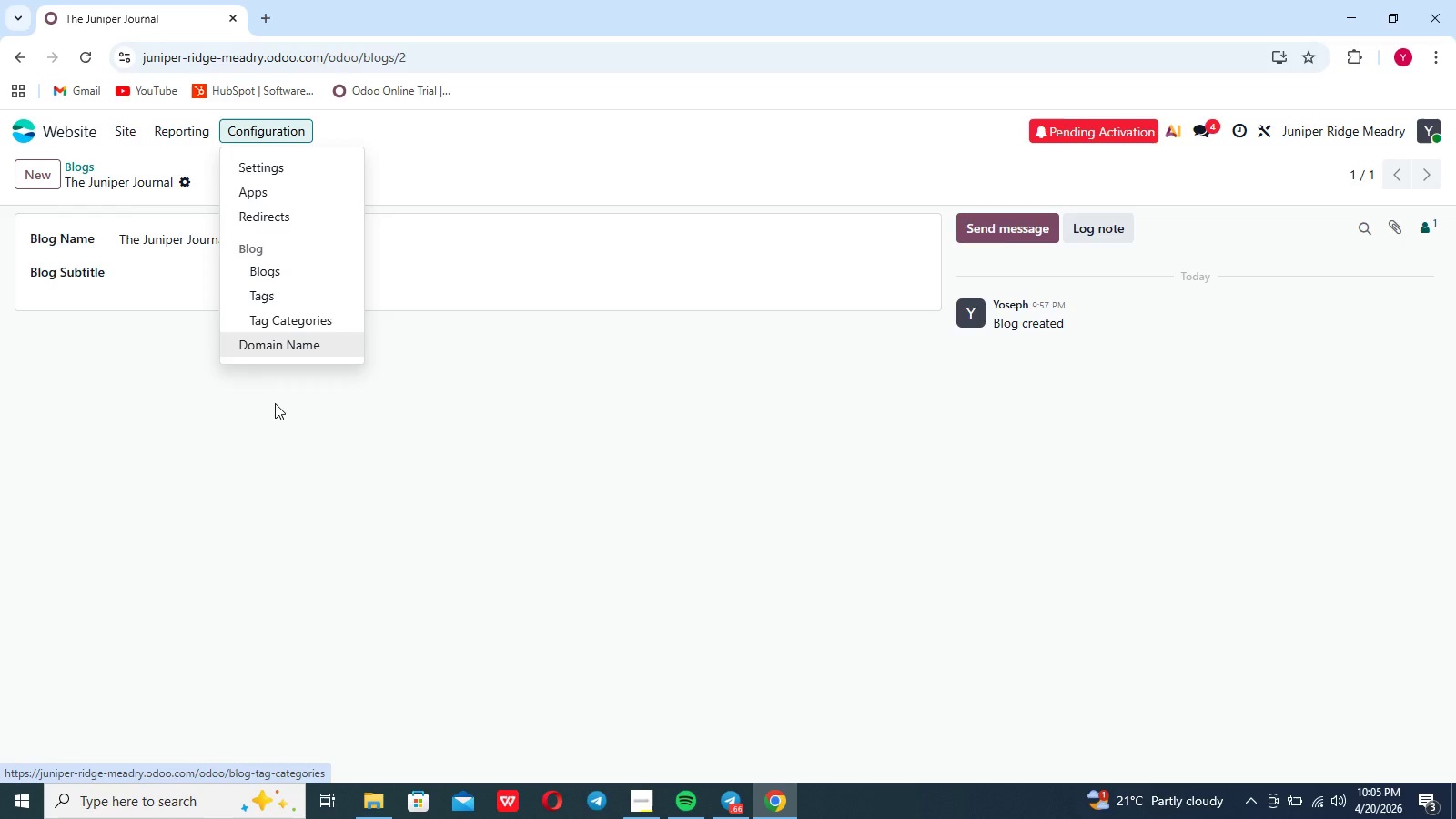 
left_click([275, 504])
 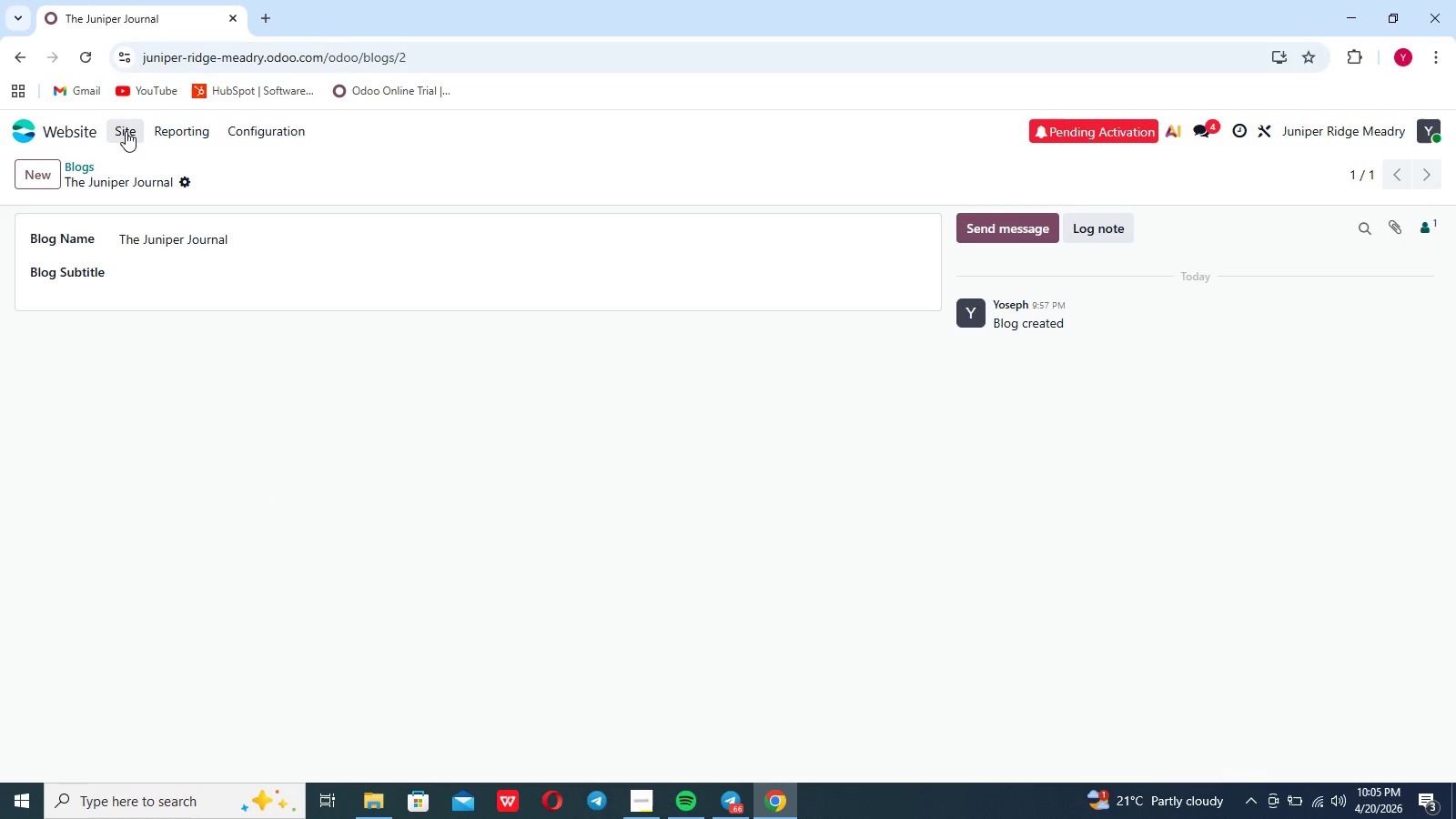 
left_click([126, 128])
 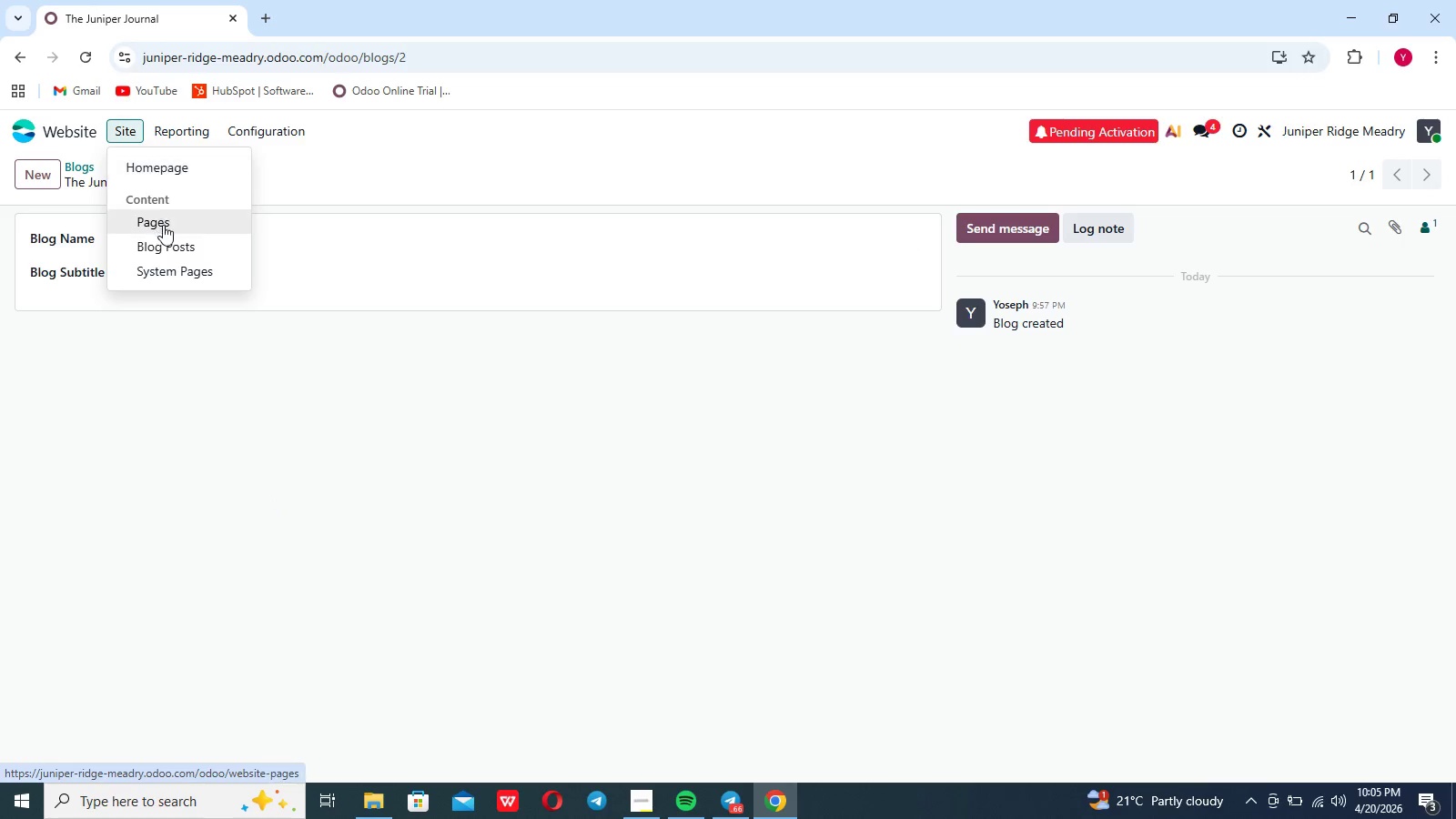 
left_click([166, 239])
 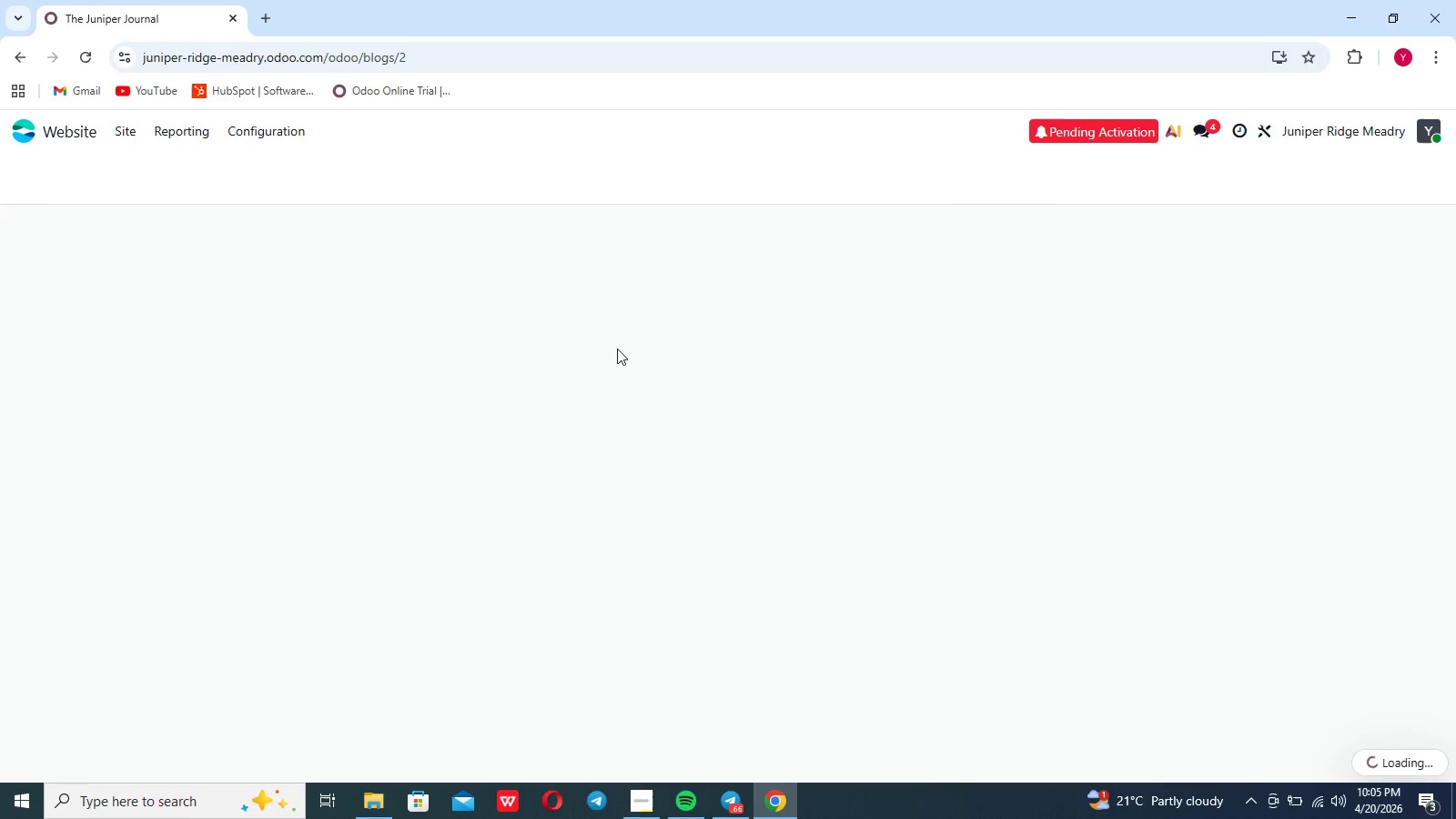 
mouse_move([567, 352])
 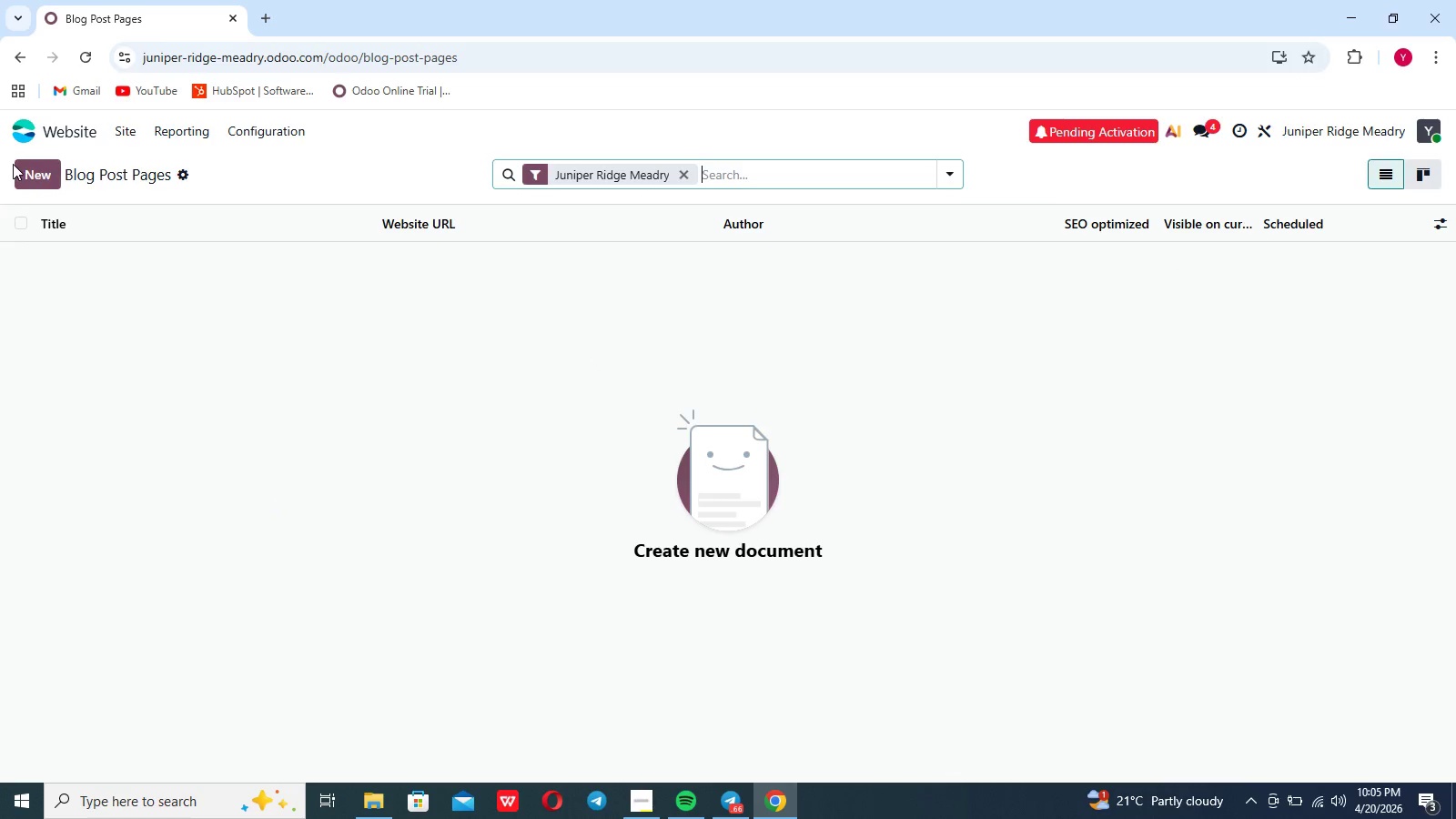 
left_click([29, 166])
 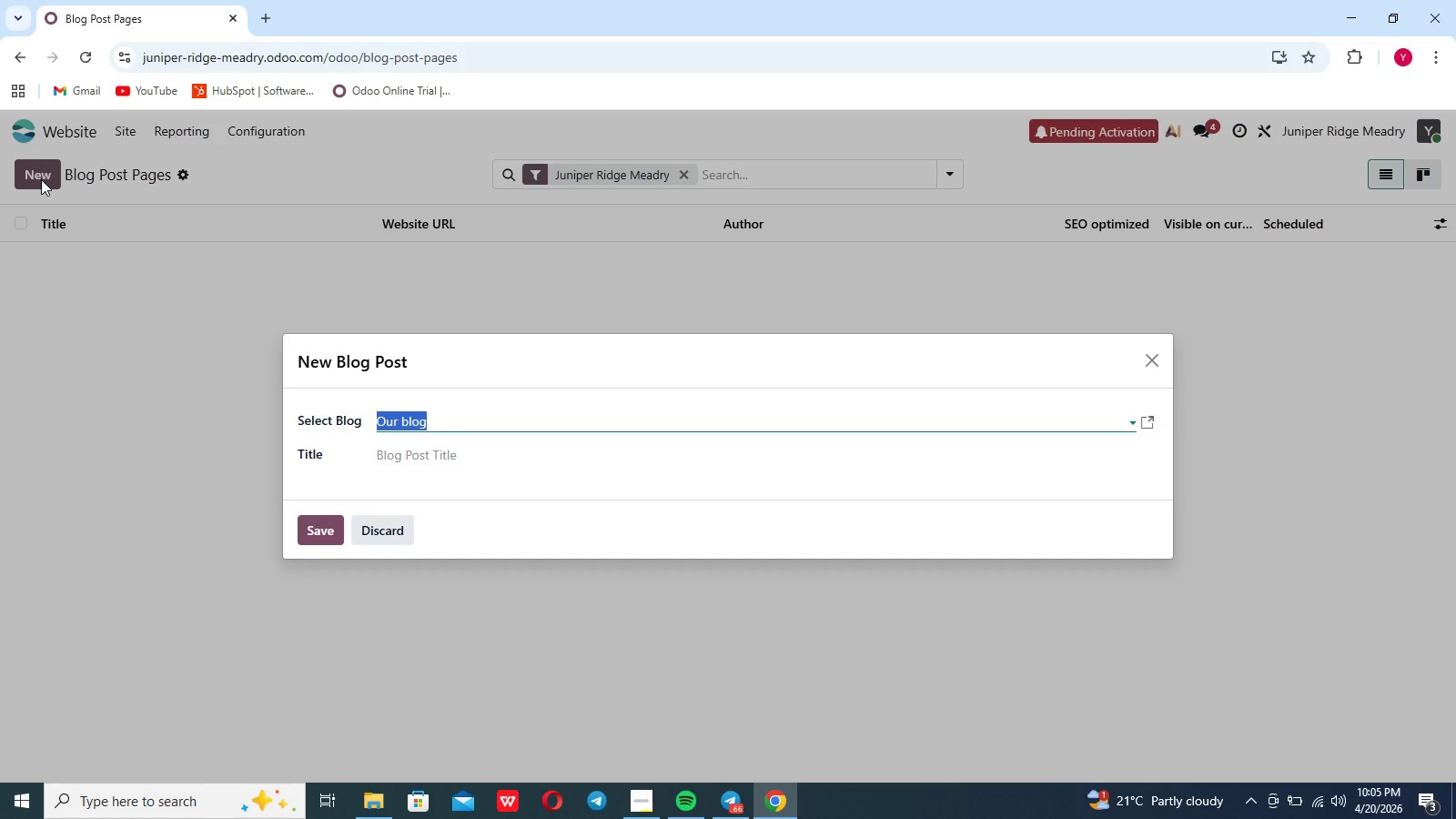 
wait(5.69)
 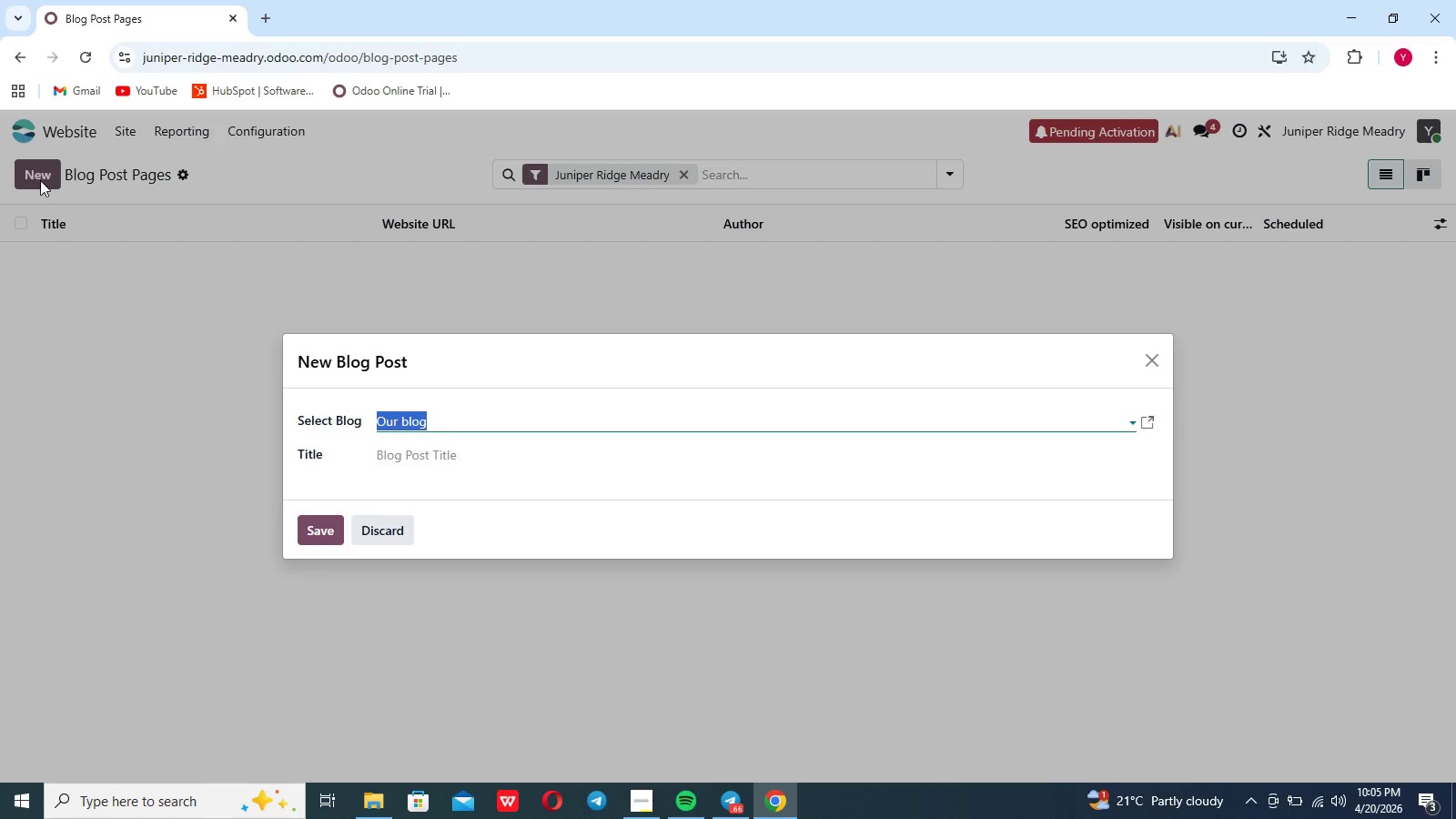 
key(Backspace)
 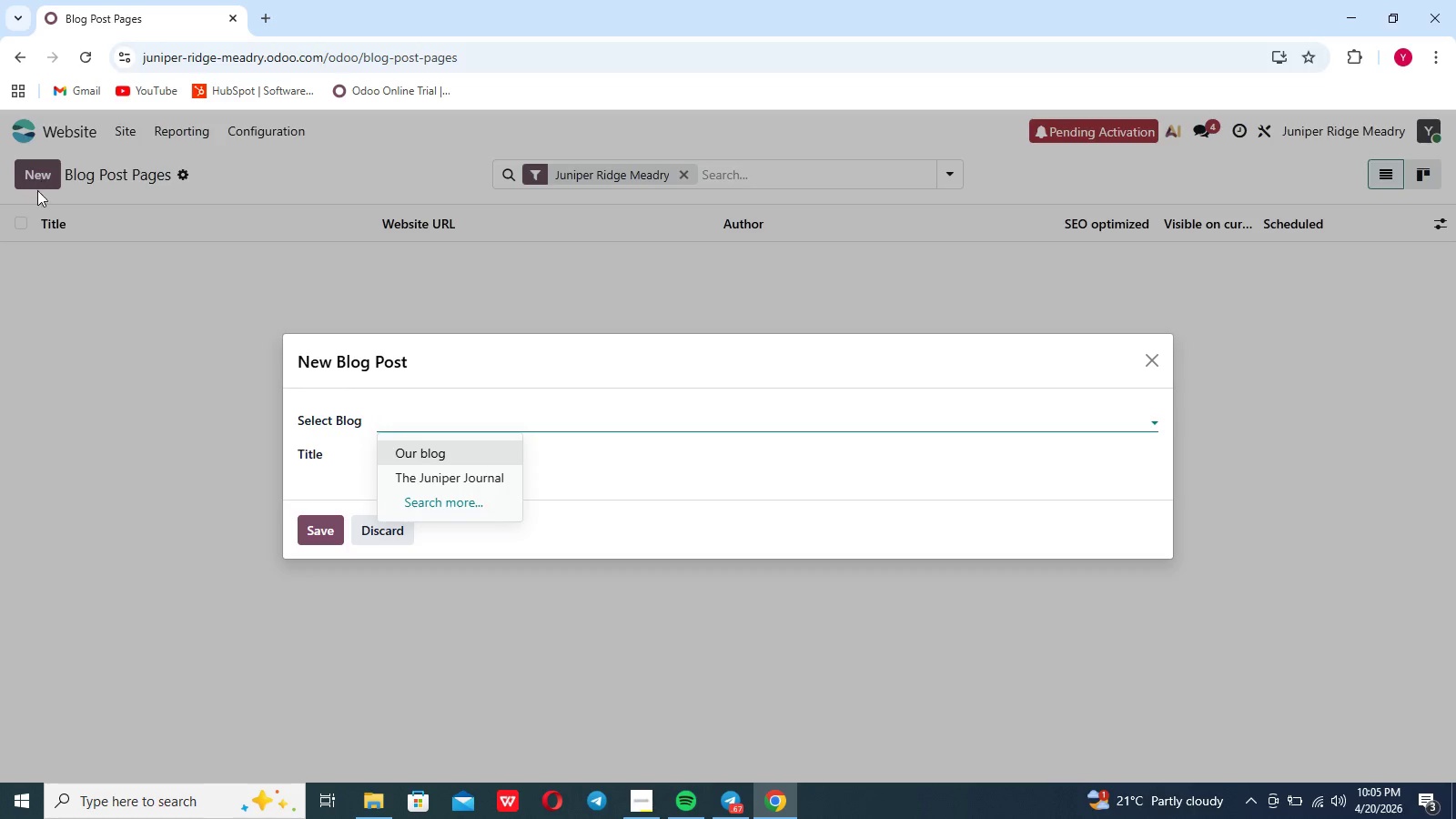 
wait(7.99)
 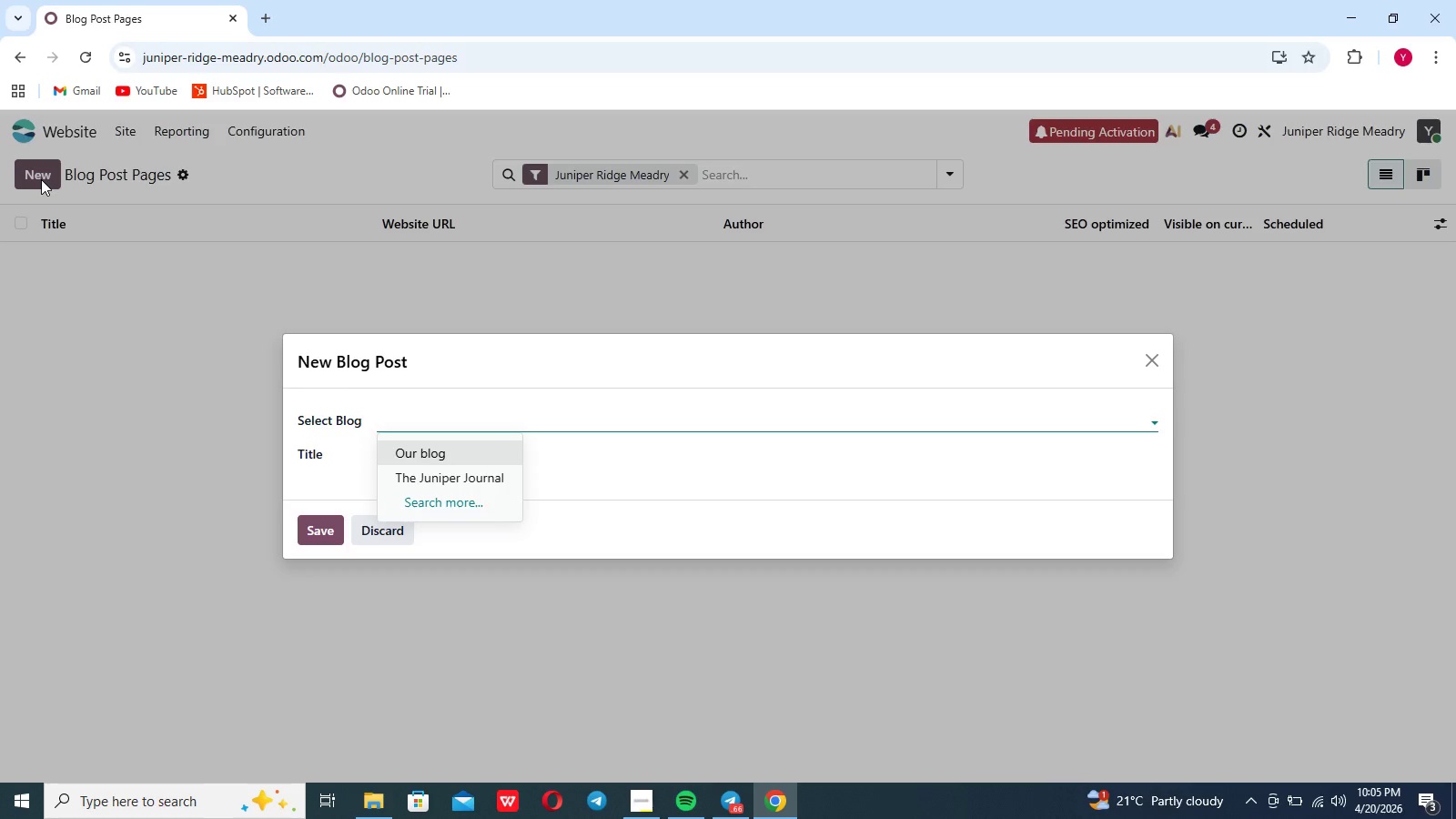 
left_click([479, 480])
 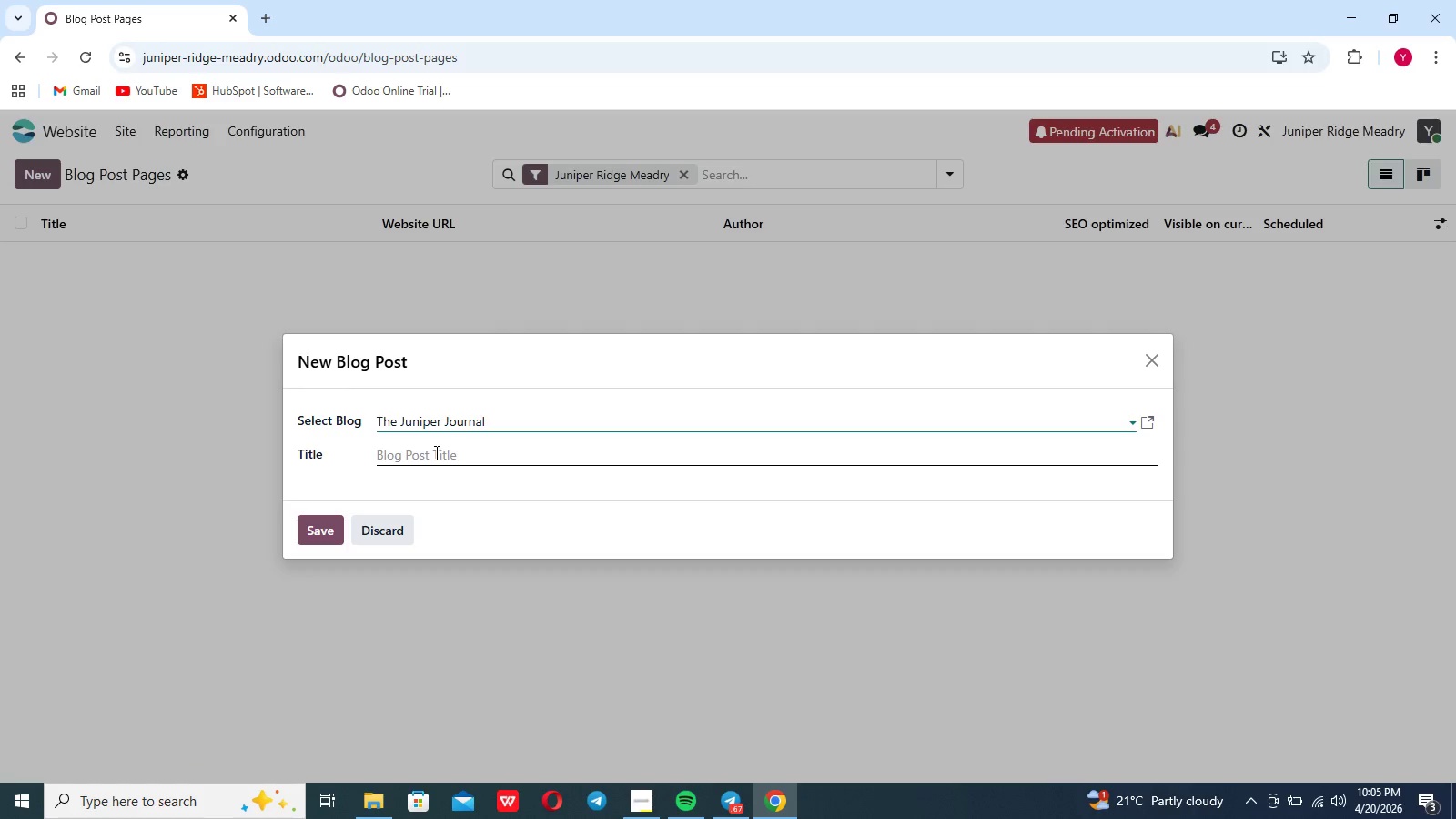 
left_click([435, 452])
 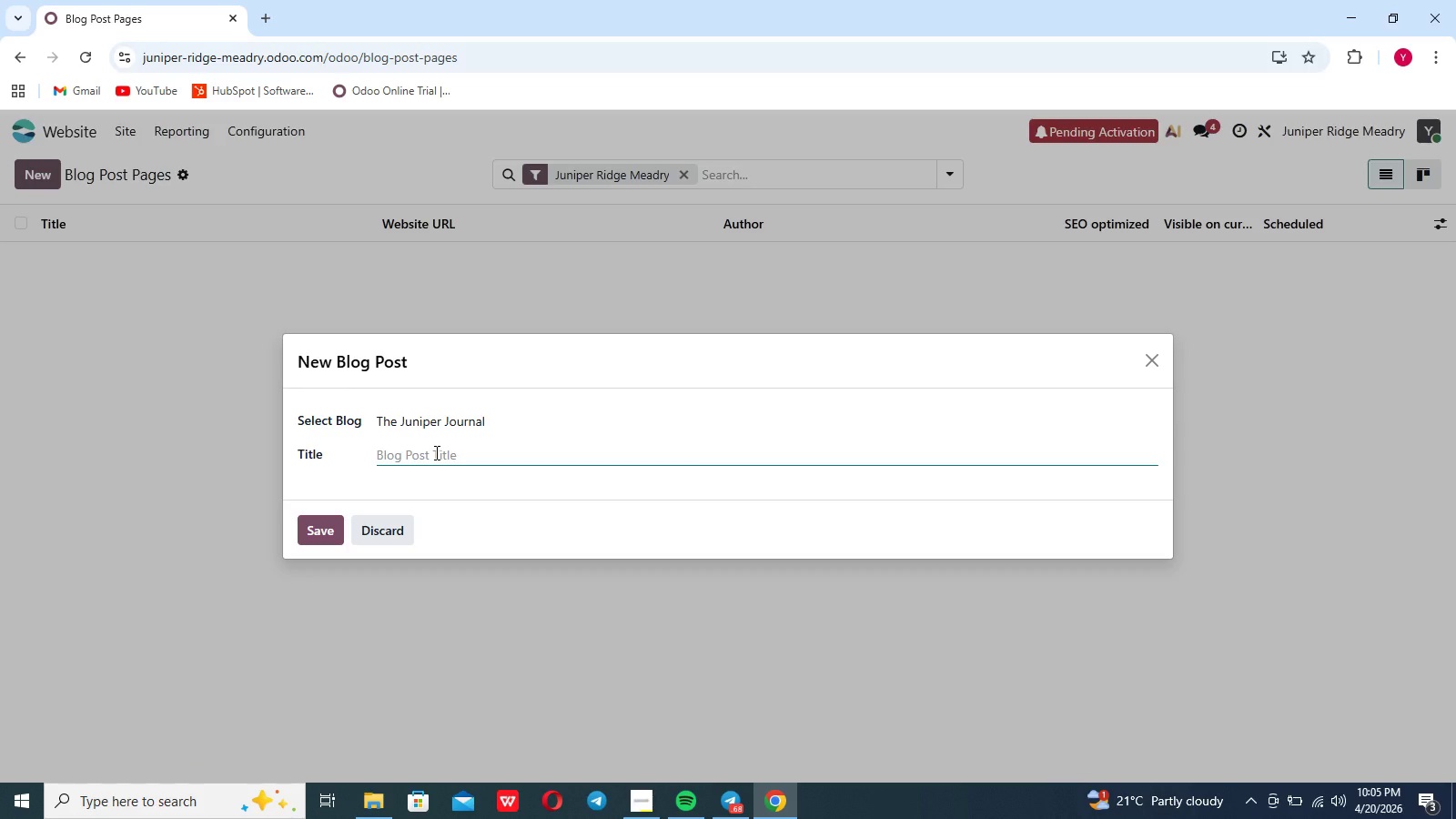 
type(The Art of Foraging)
 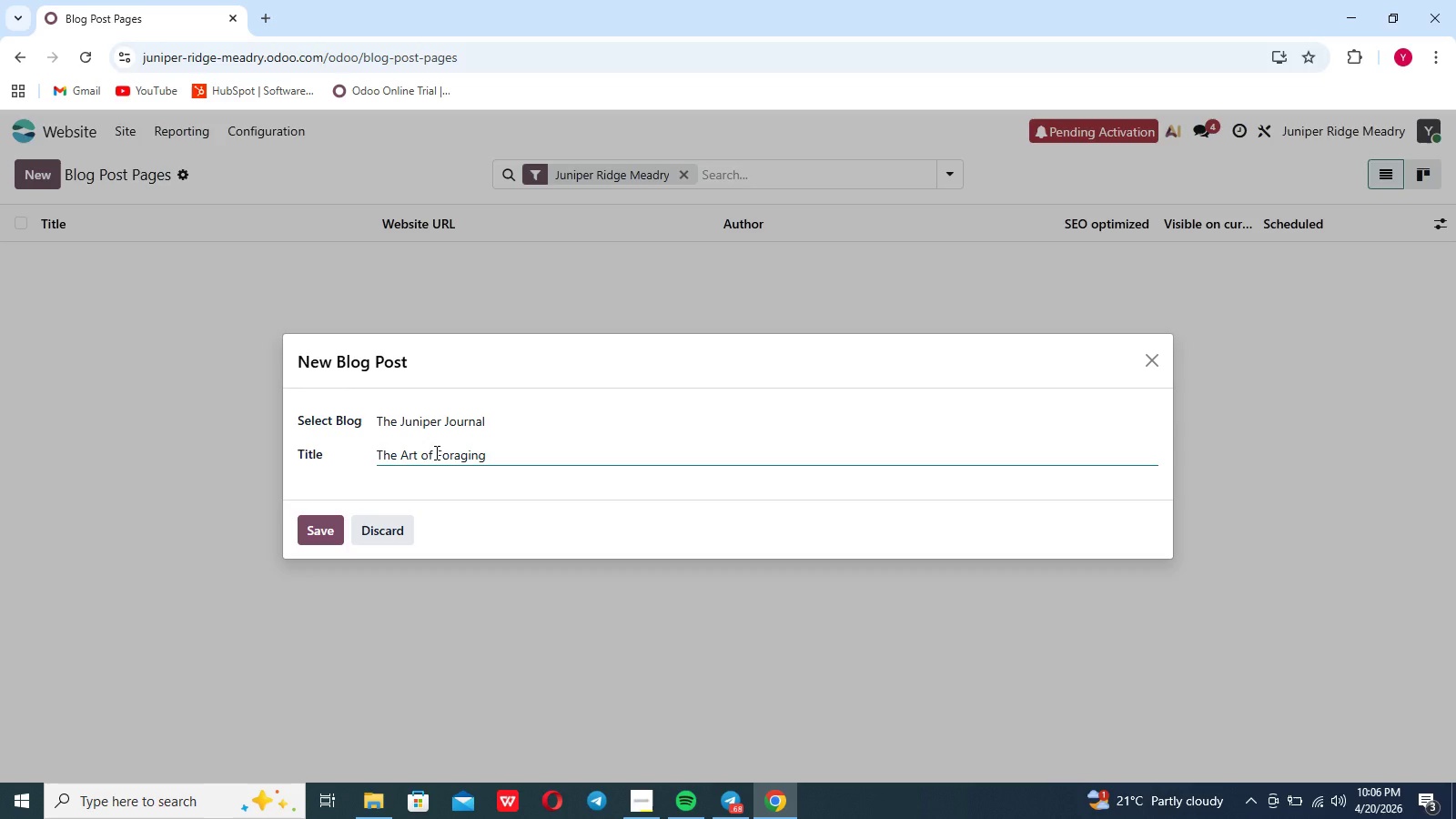 
left_click([435, 452])